 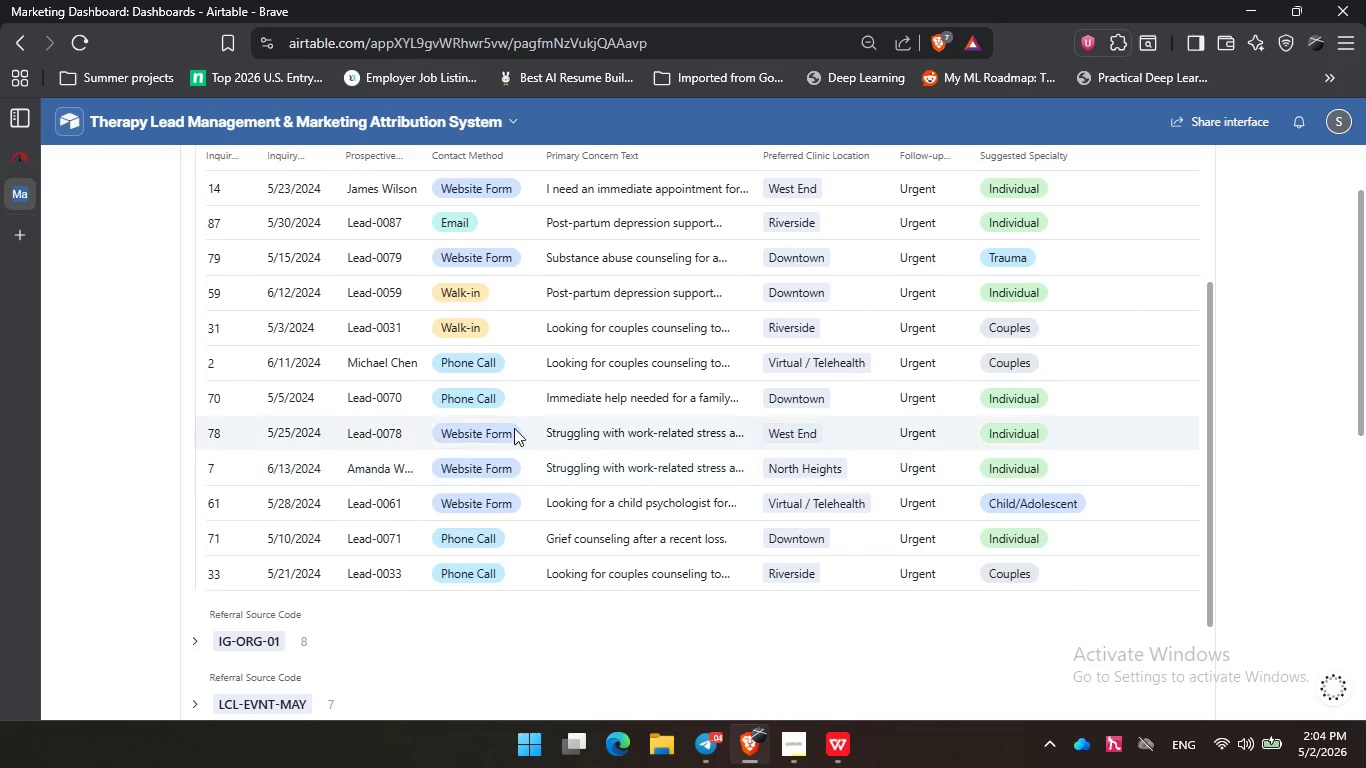 
scroll: coordinate [365, 541], scroll_direction: down, amount: 2.0
 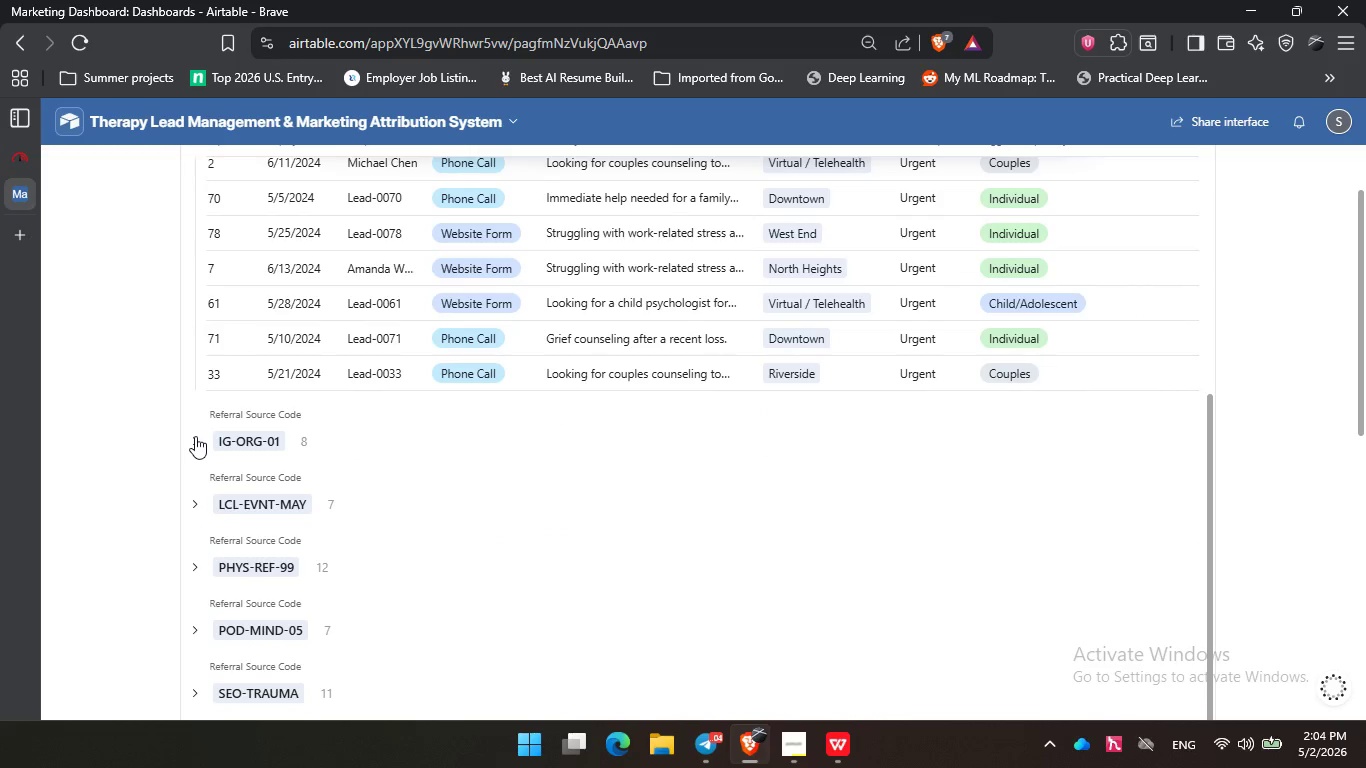 
left_click([195, 436])
 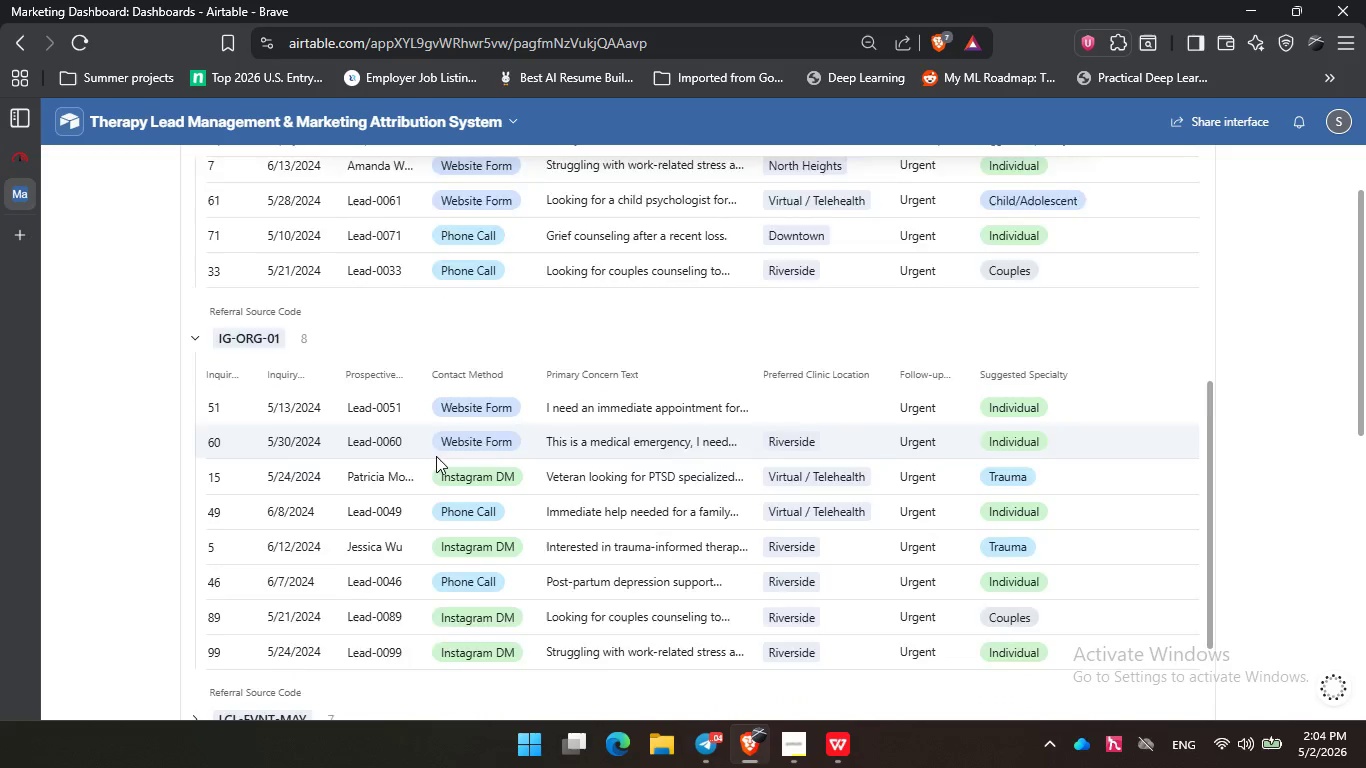 
scroll: coordinate [436, 456], scroll_direction: down, amount: 2.0
 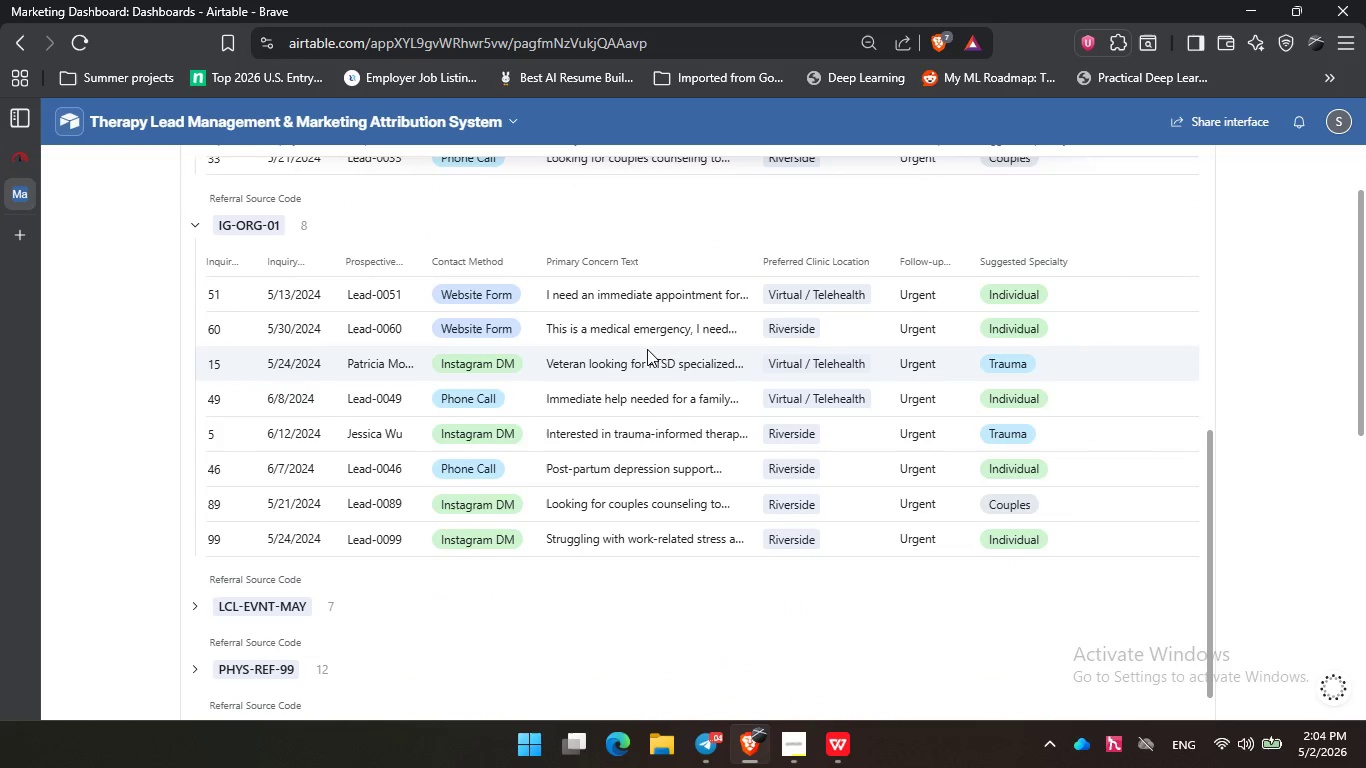 
double_click([647, 349])
 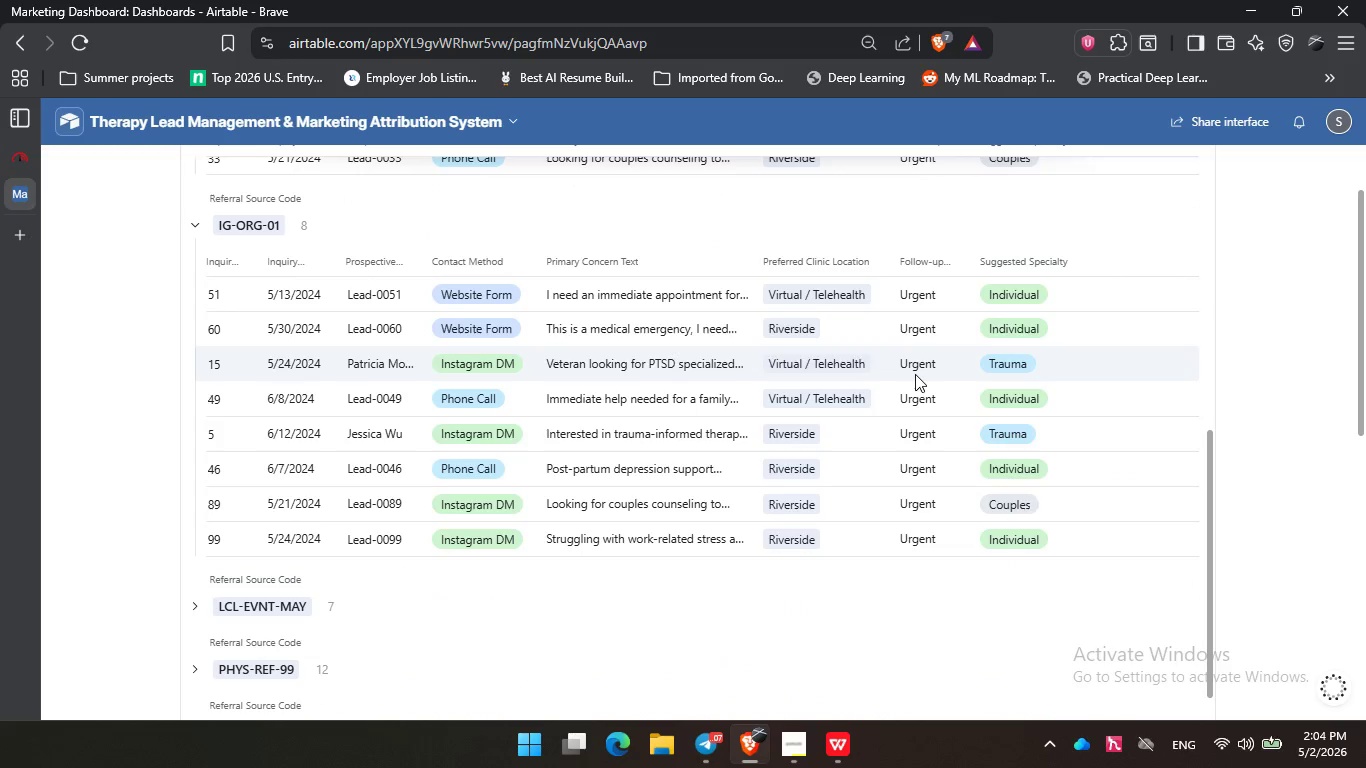 
double_click([915, 374])
 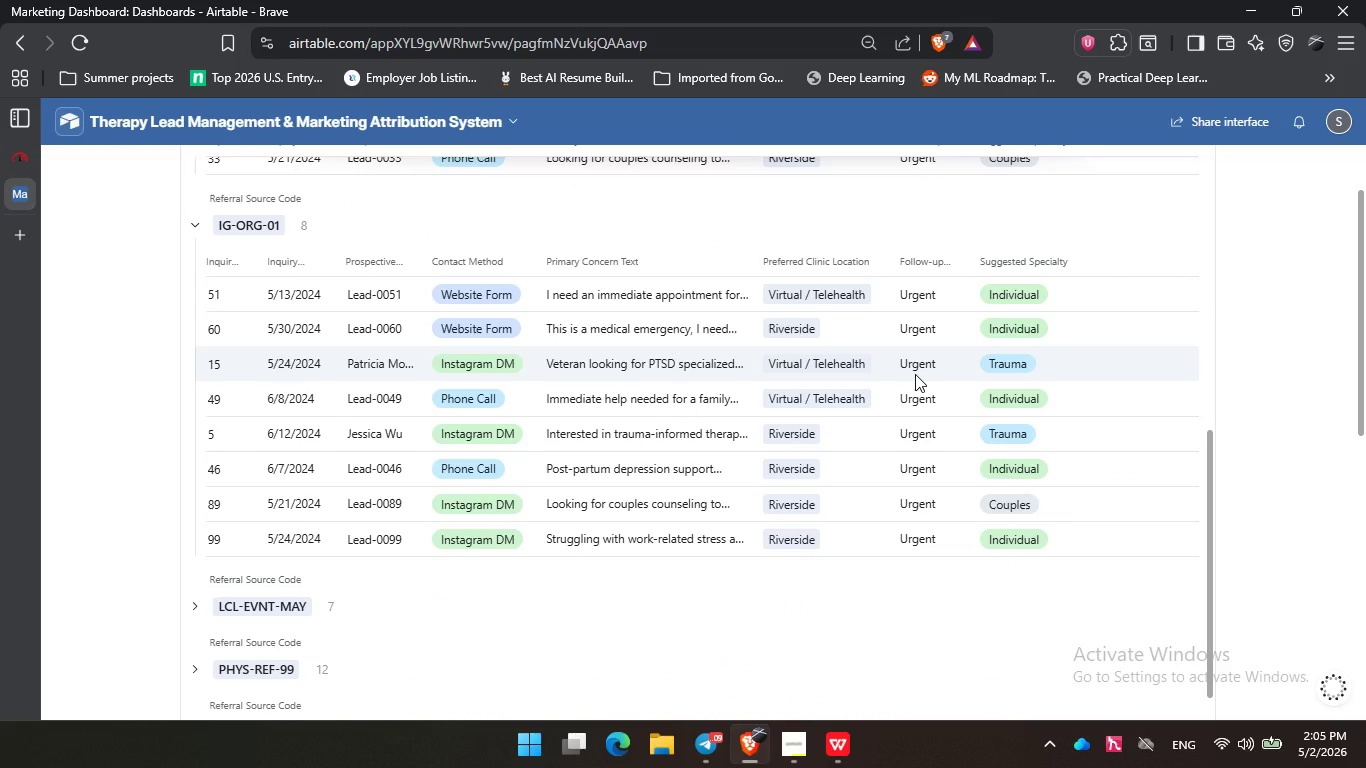 
wait(36.86)
 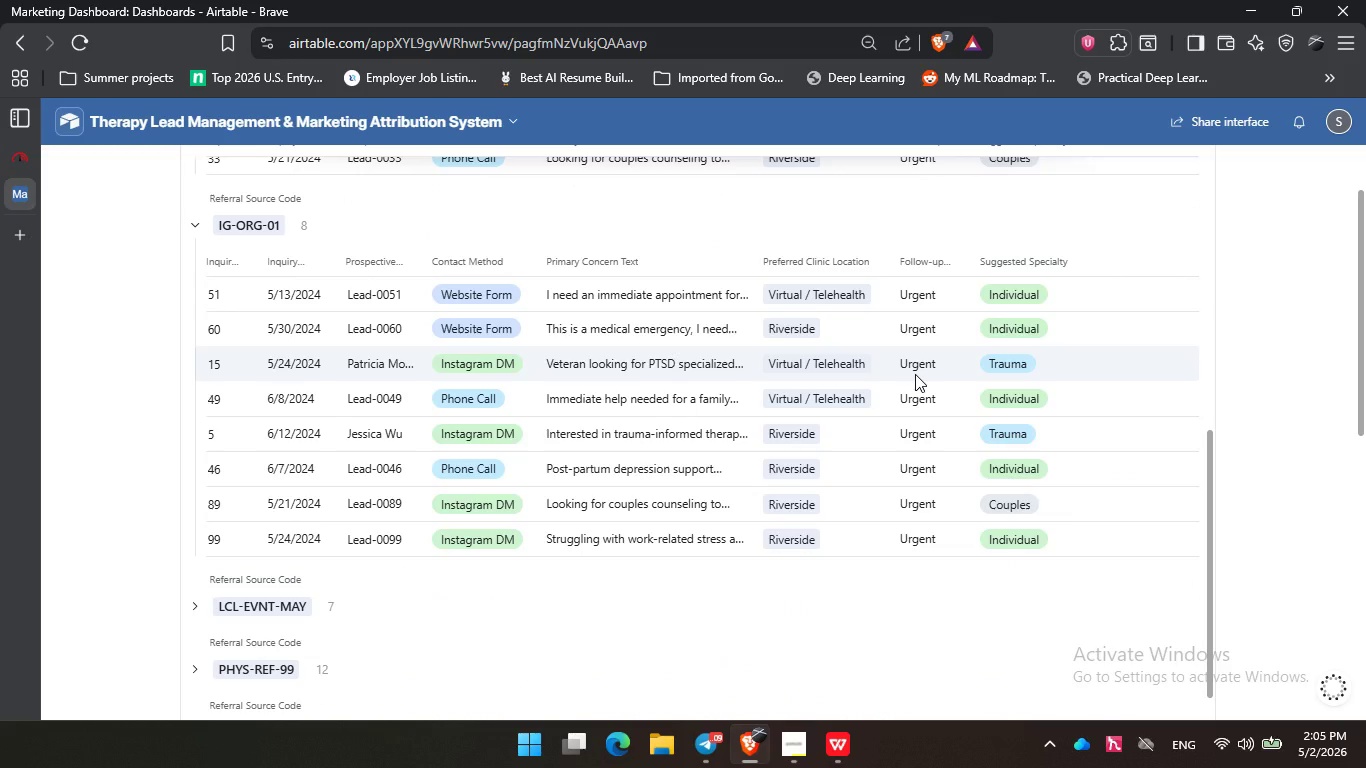 
left_click([565, 406])
 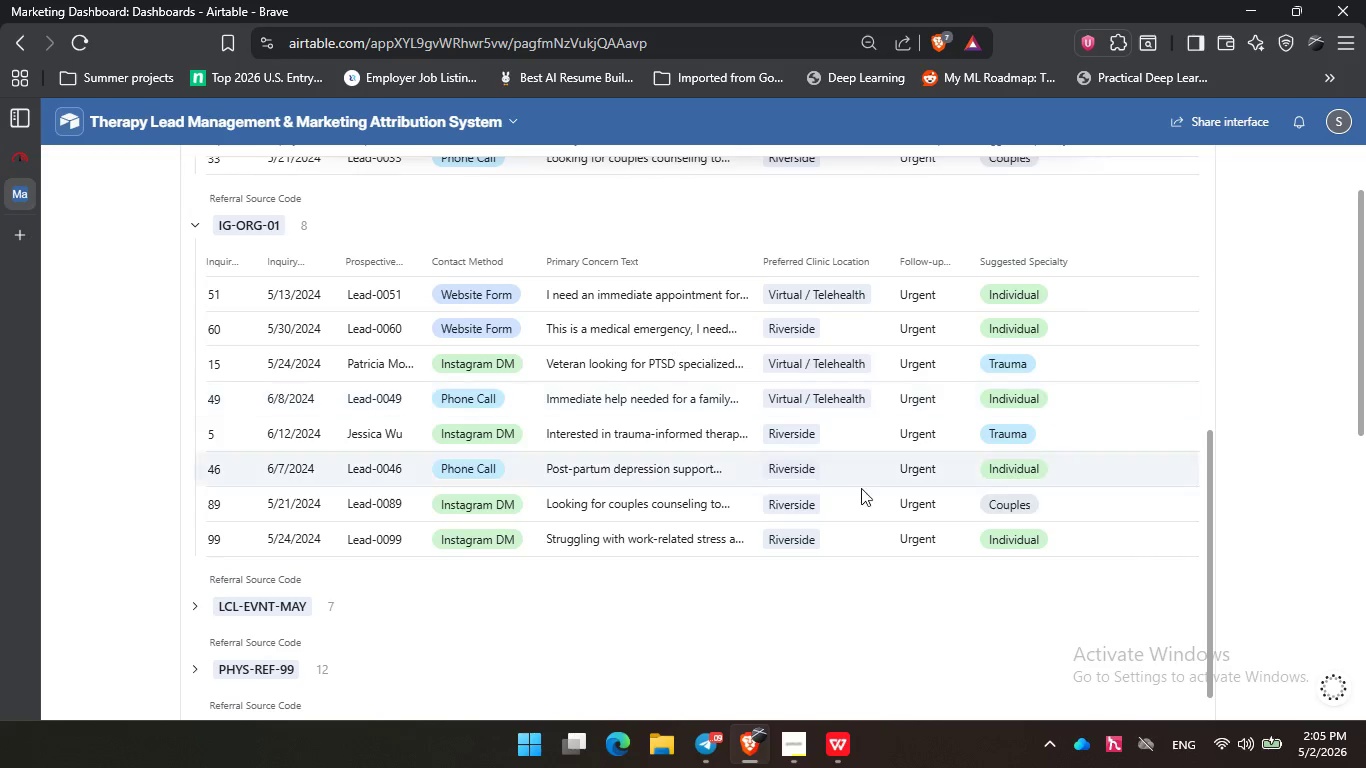 
triple_click([851, 410])
 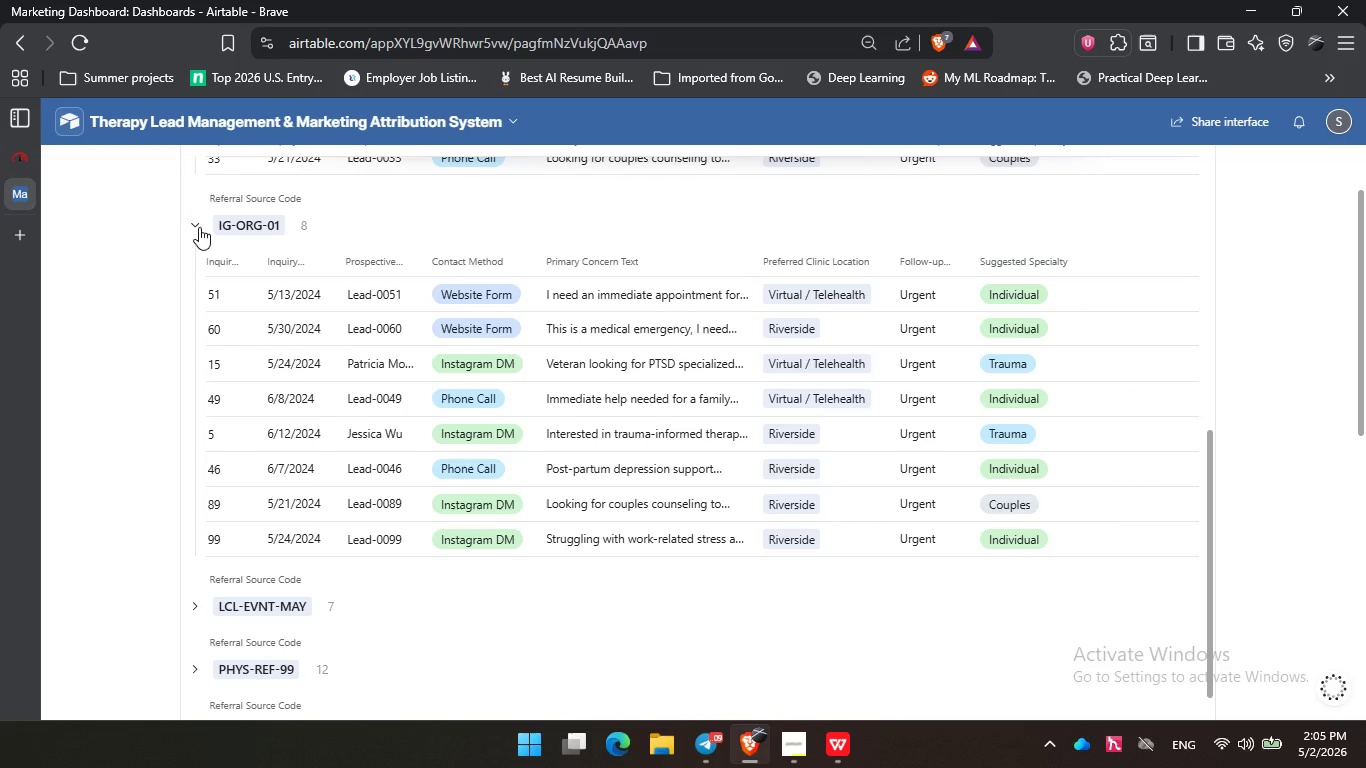 
double_click([199, 227])
 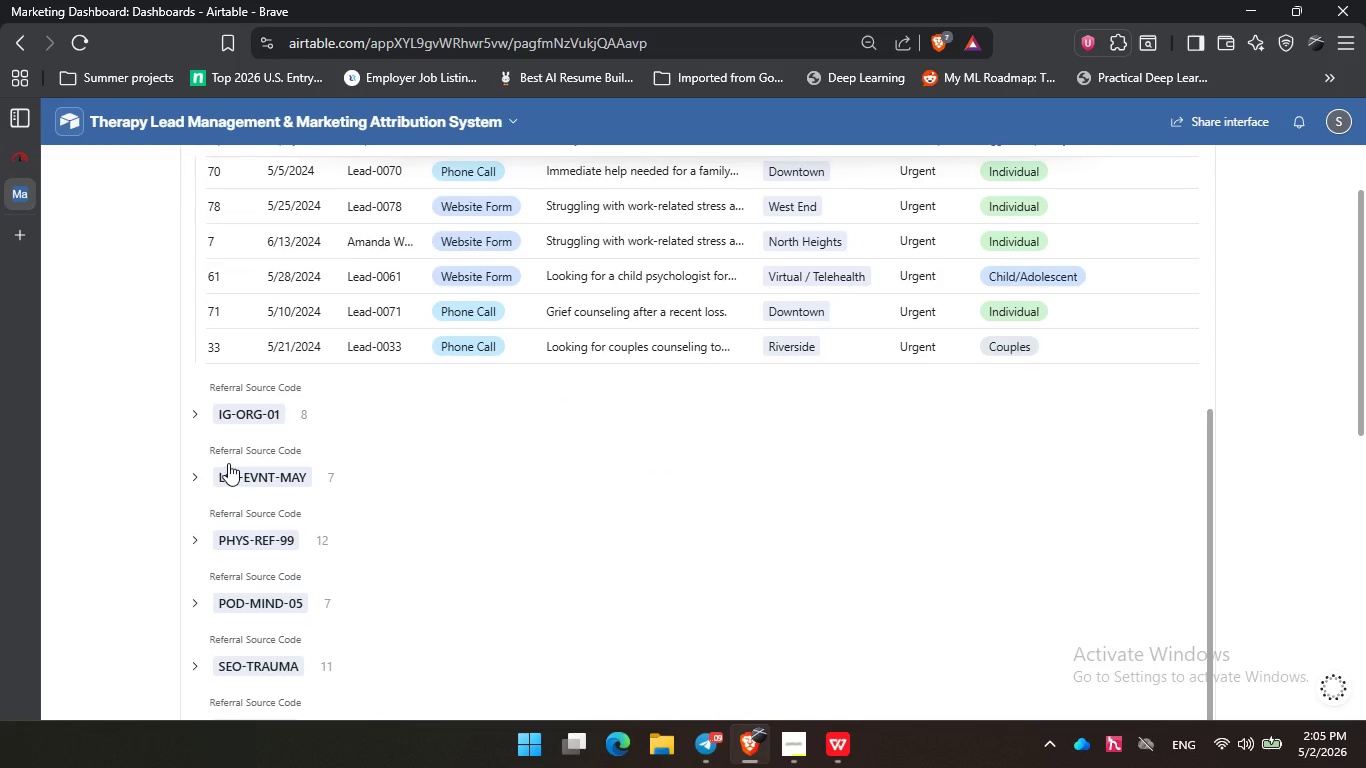 
scroll: coordinate [553, 491], scroll_direction: down, amount: 4.0
 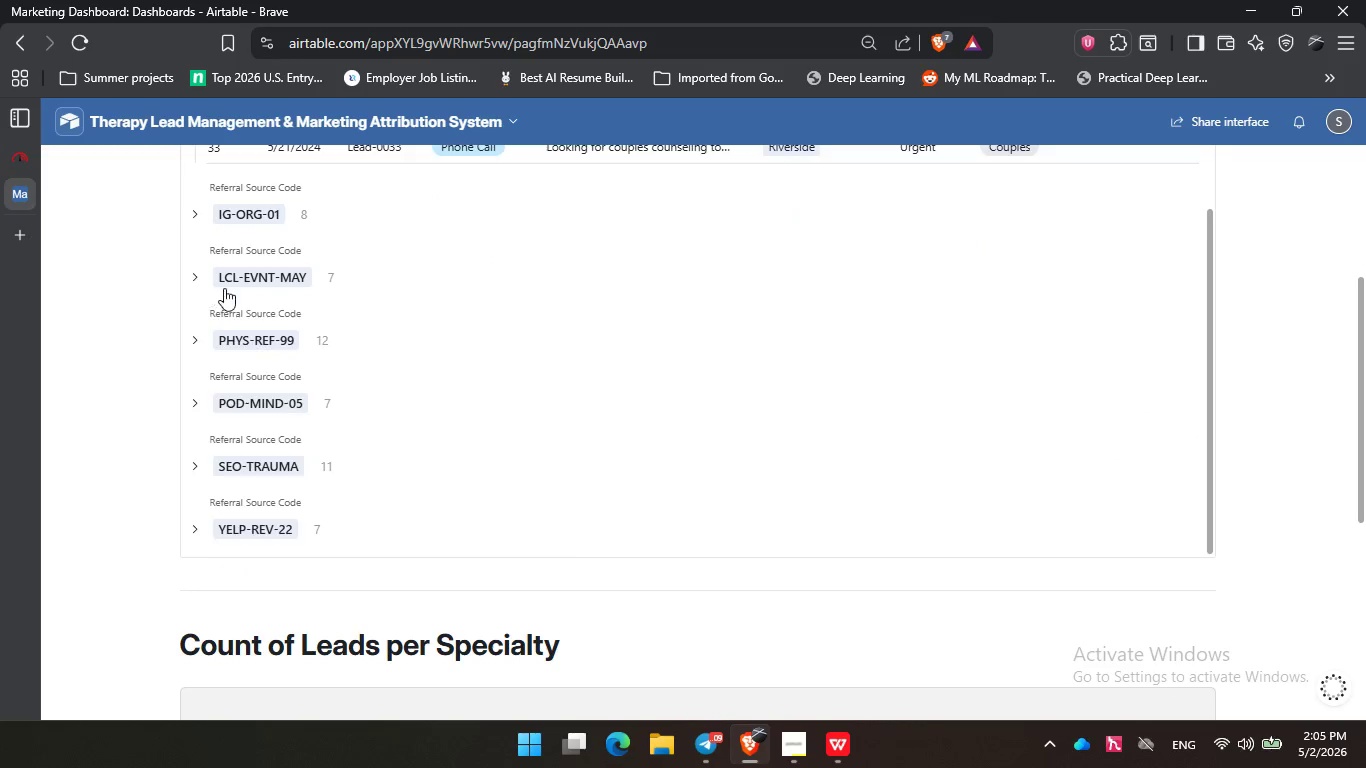 
left_click([205, 284])
 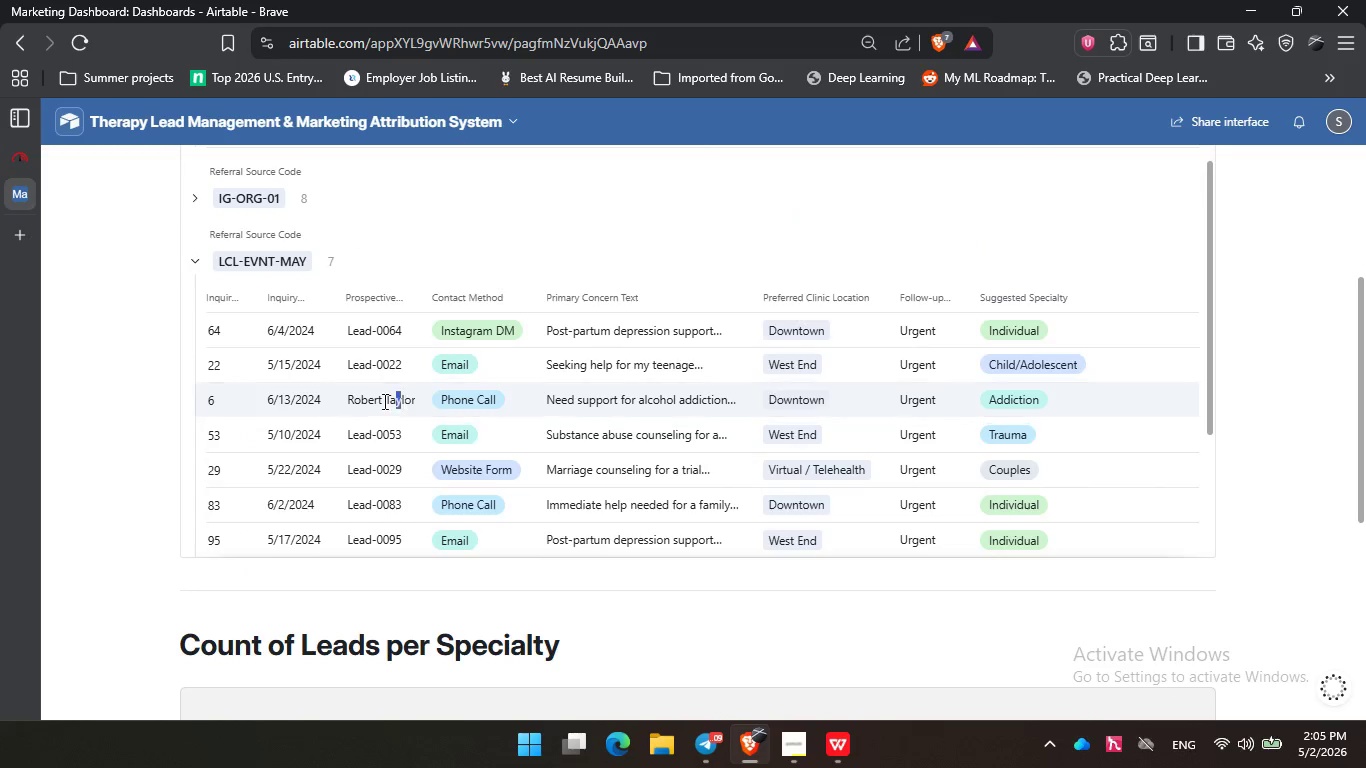 
left_click_drag(start_coordinate=[401, 401], to_coordinate=[393, 402])
 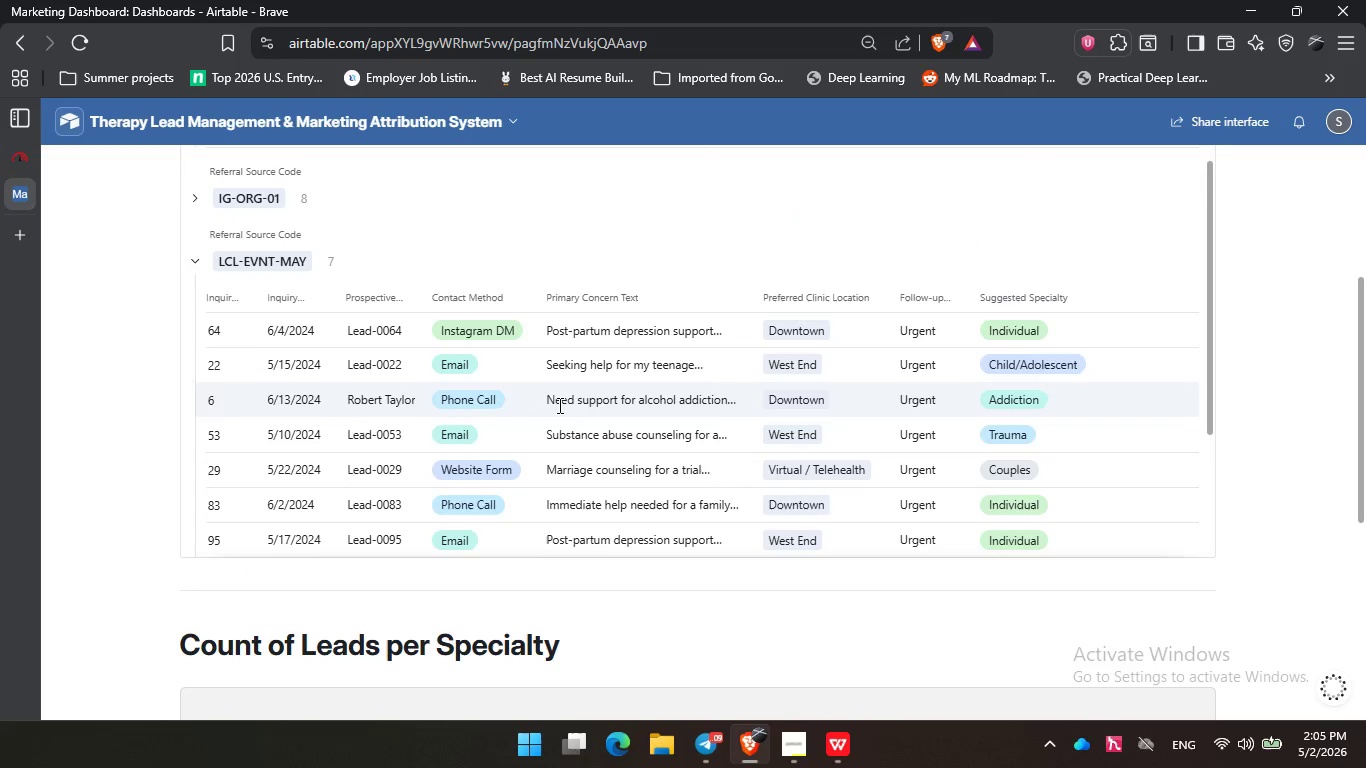 
triple_click([349, 400])
 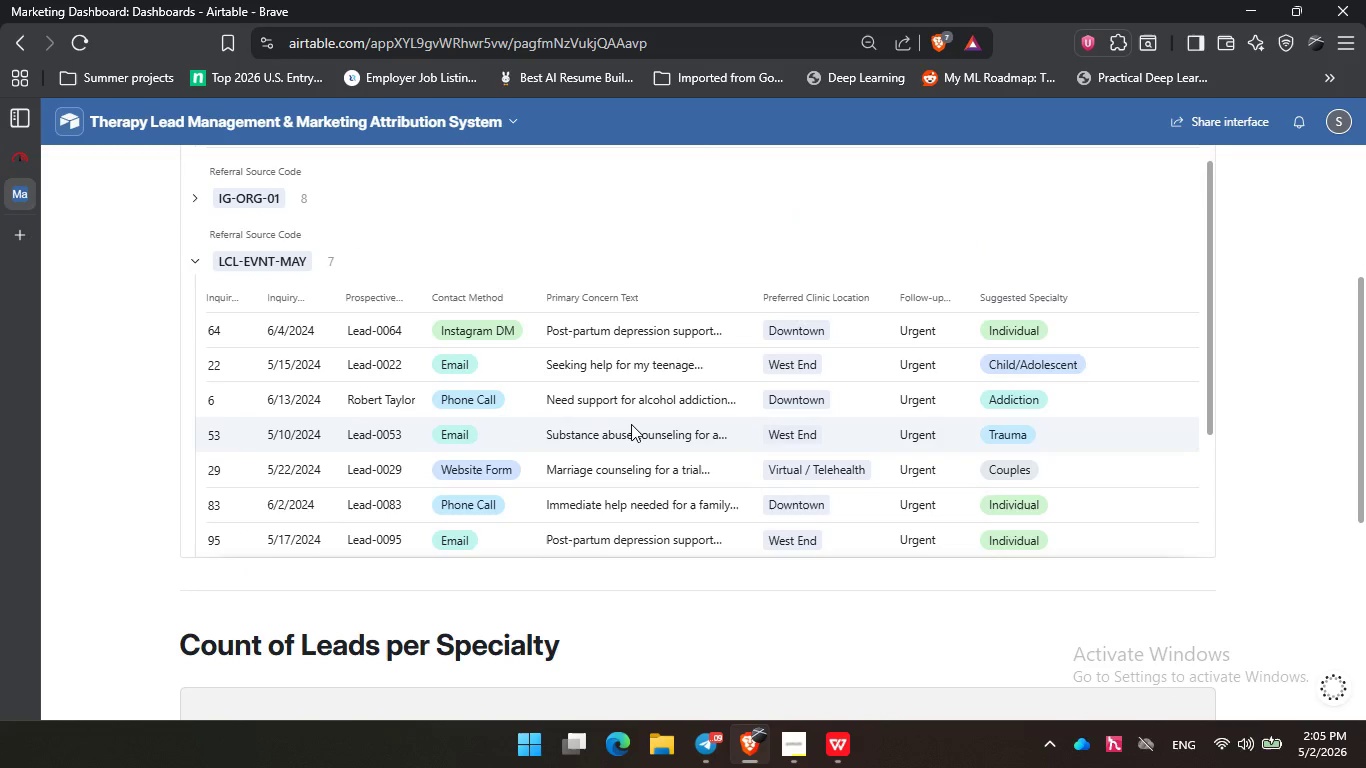 
triple_click([631, 424])
 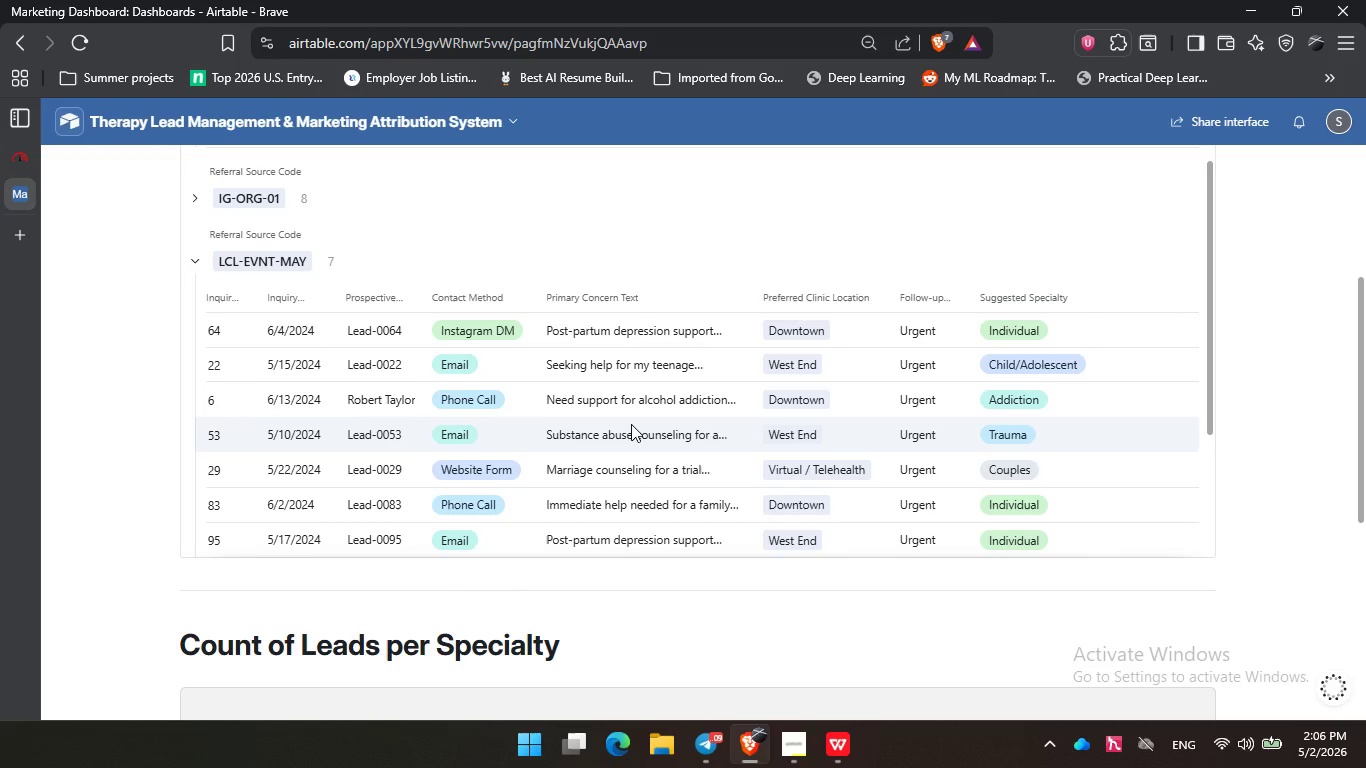 
wait(32.09)
 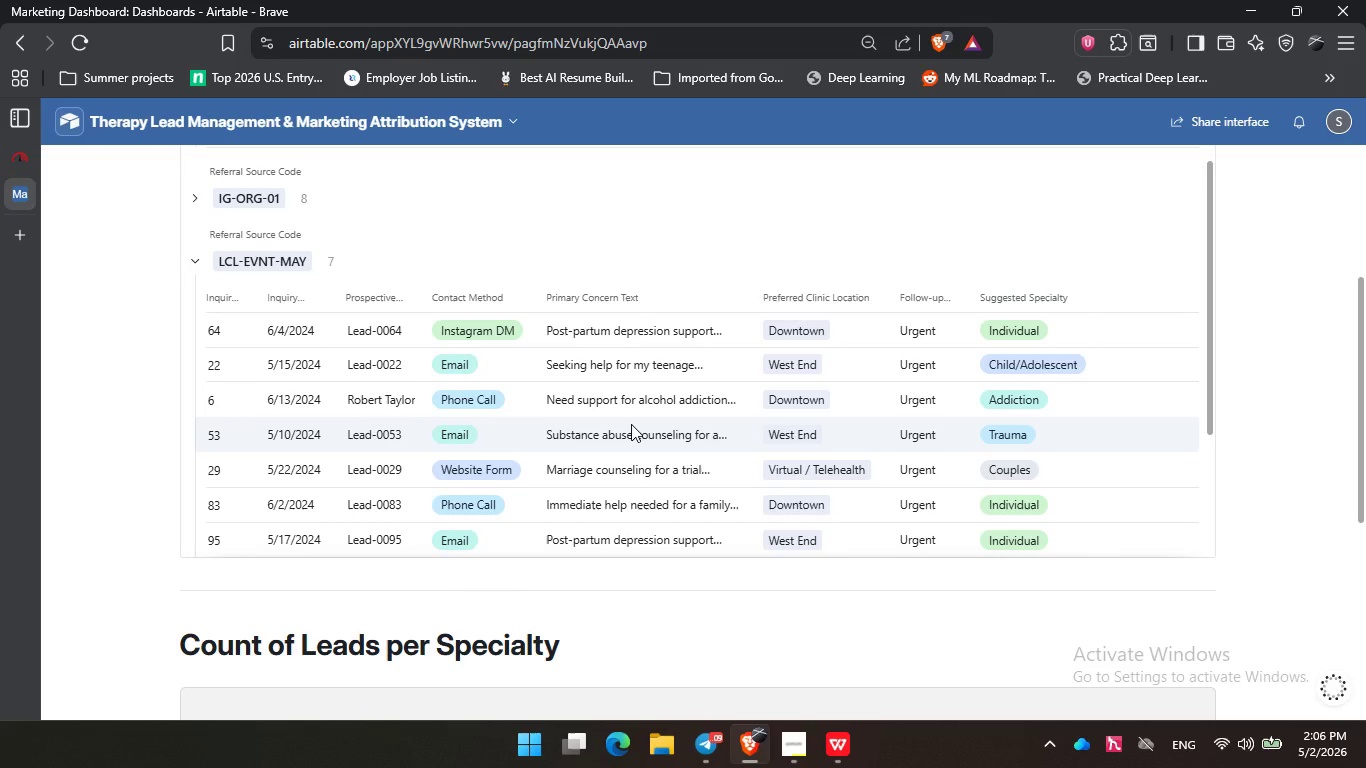 
left_click([321, 383])
 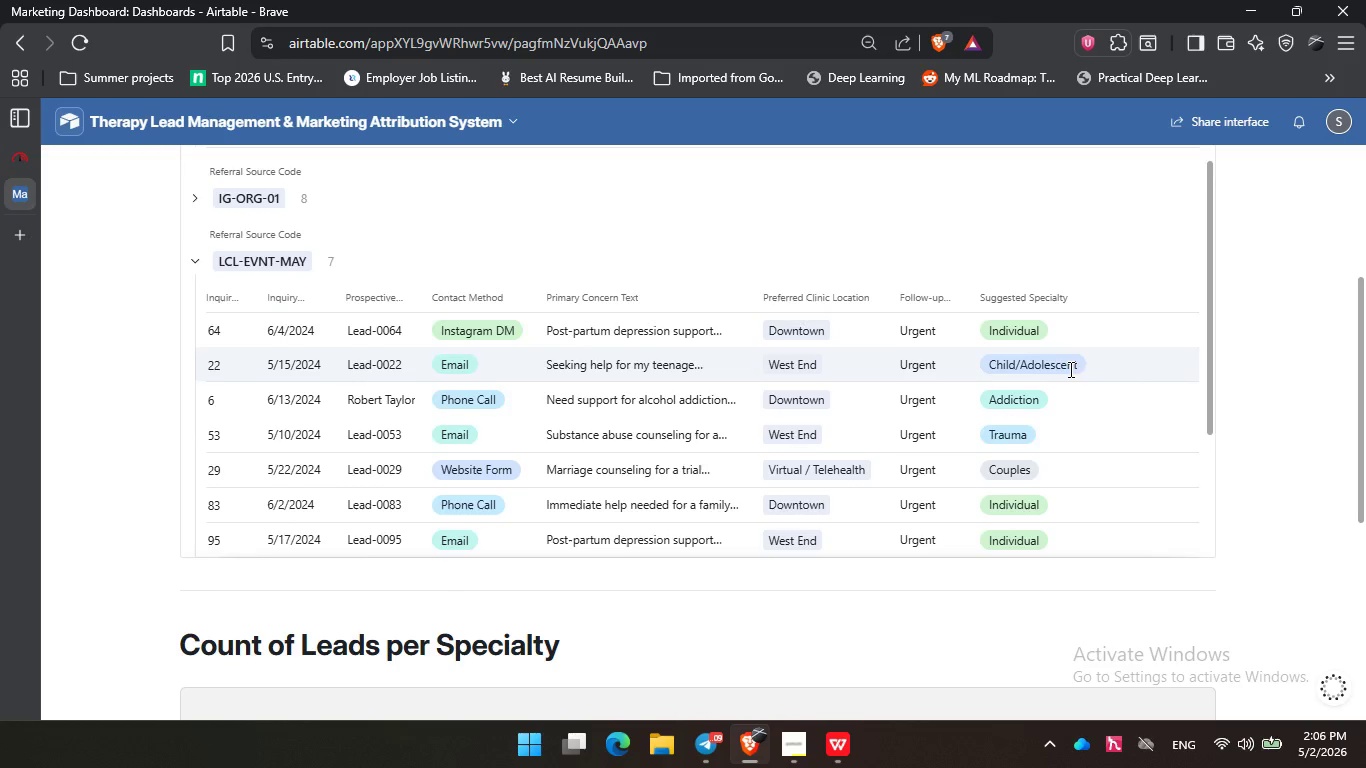 
scroll: coordinate [1069, 369], scroll_direction: down, amount: 1.0
 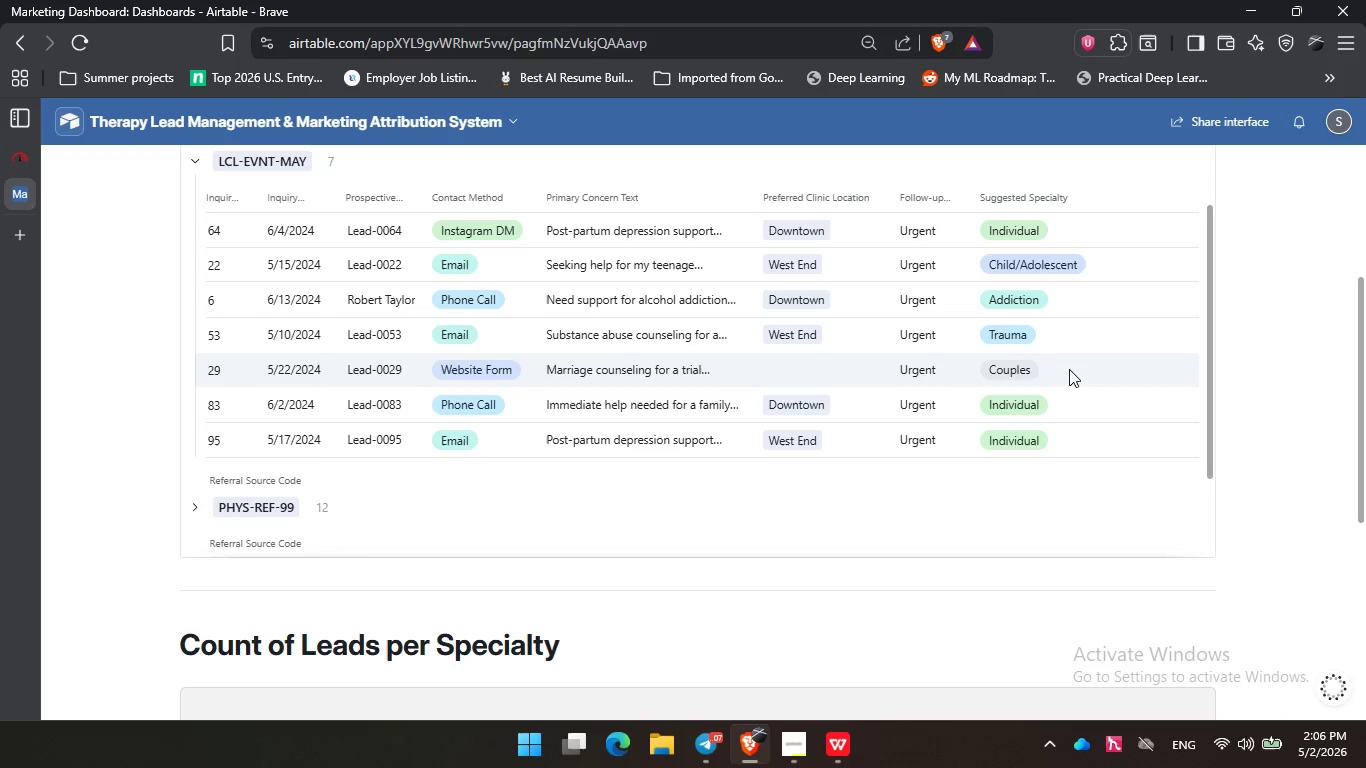 
left_click([1069, 369])
 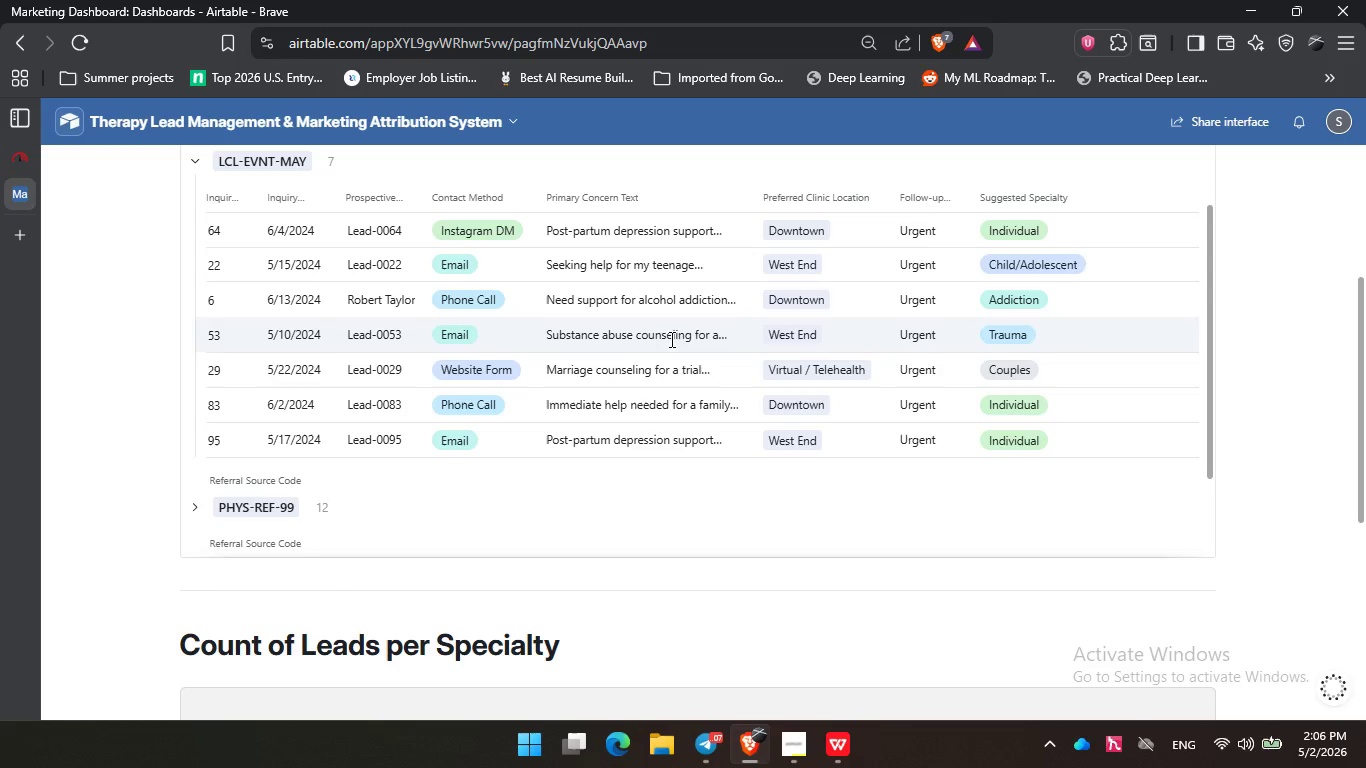 
double_click([652, 292])
 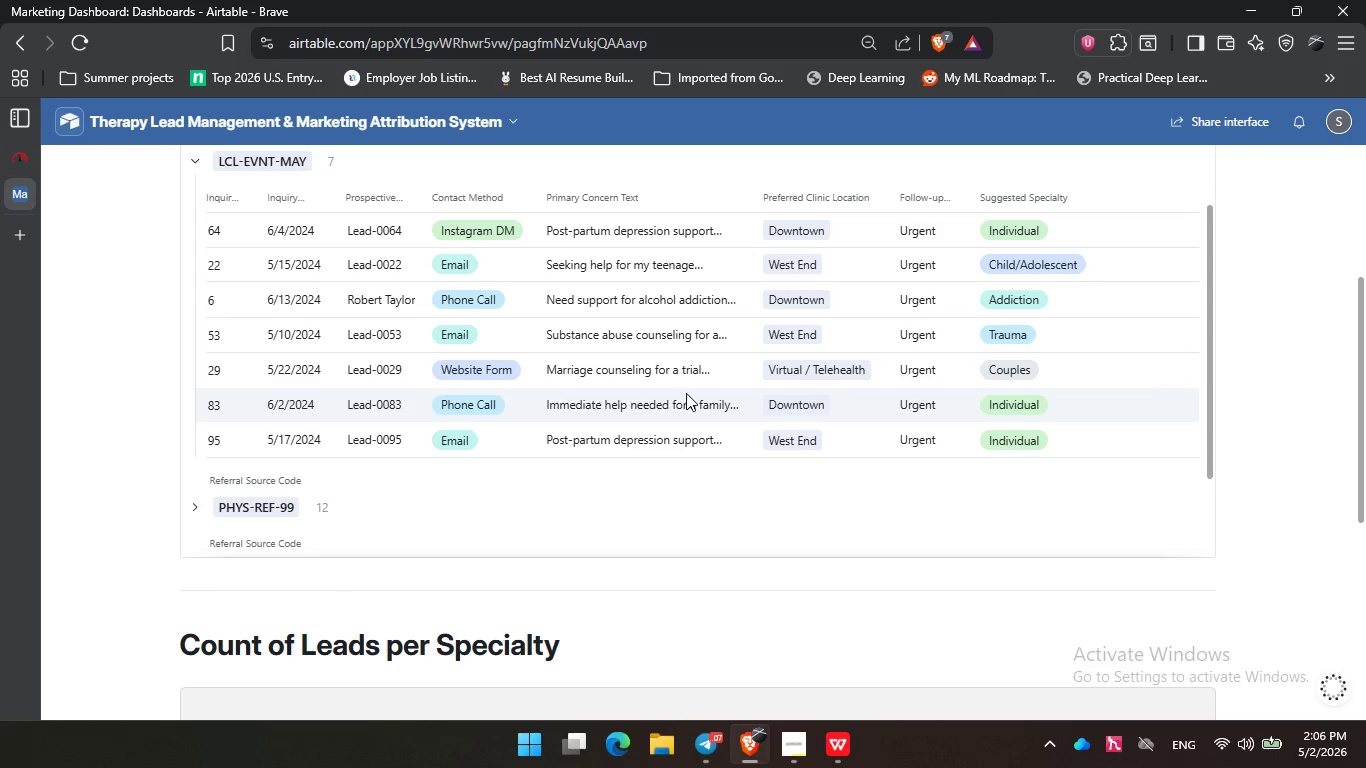 
left_click([686, 393])
 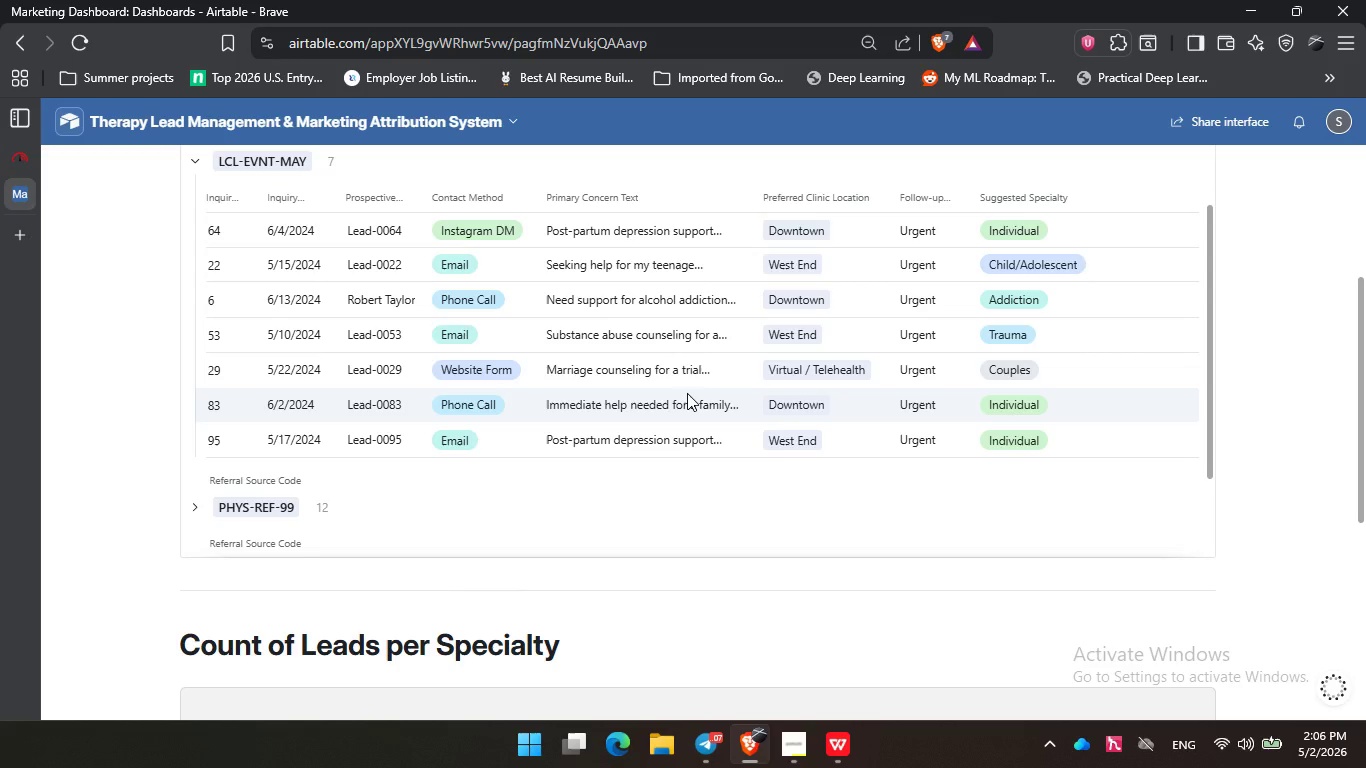 
wait(44.73)
 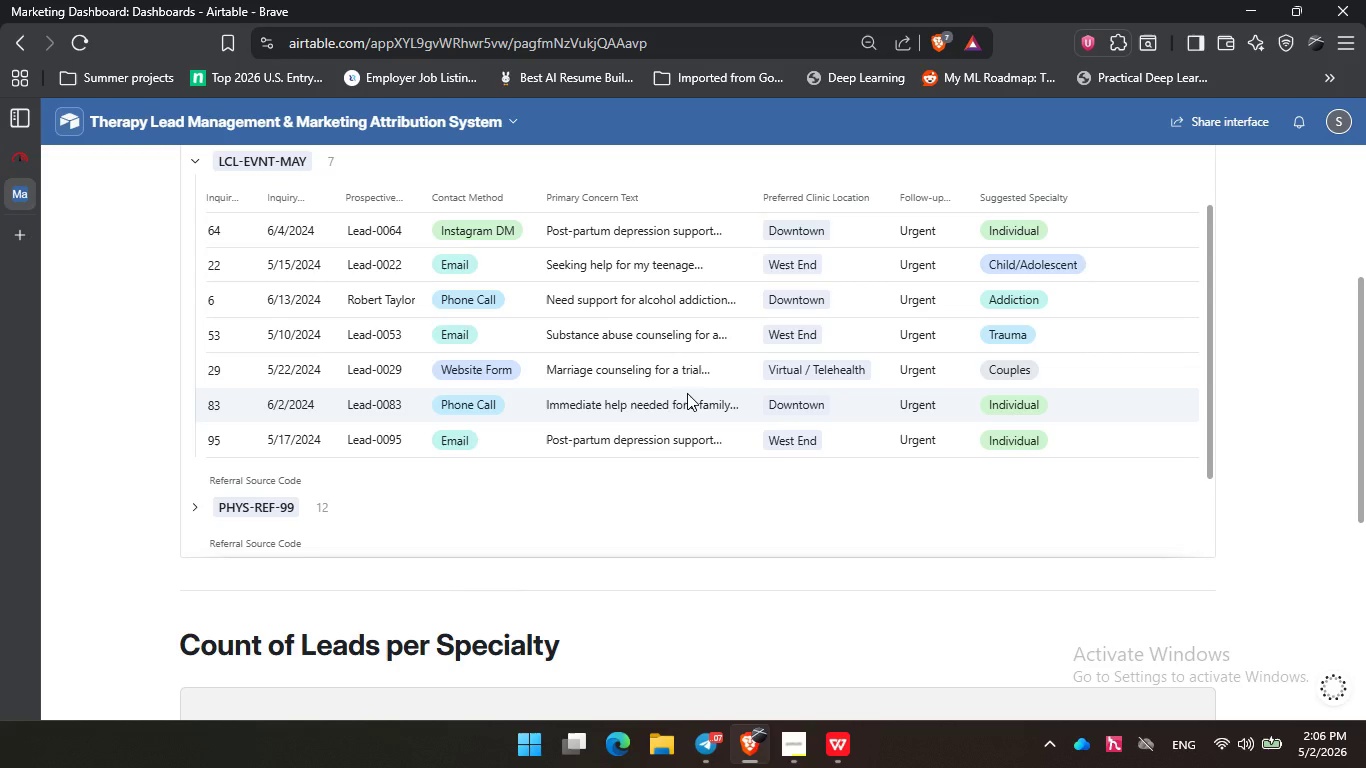 
double_click([280, 270])
 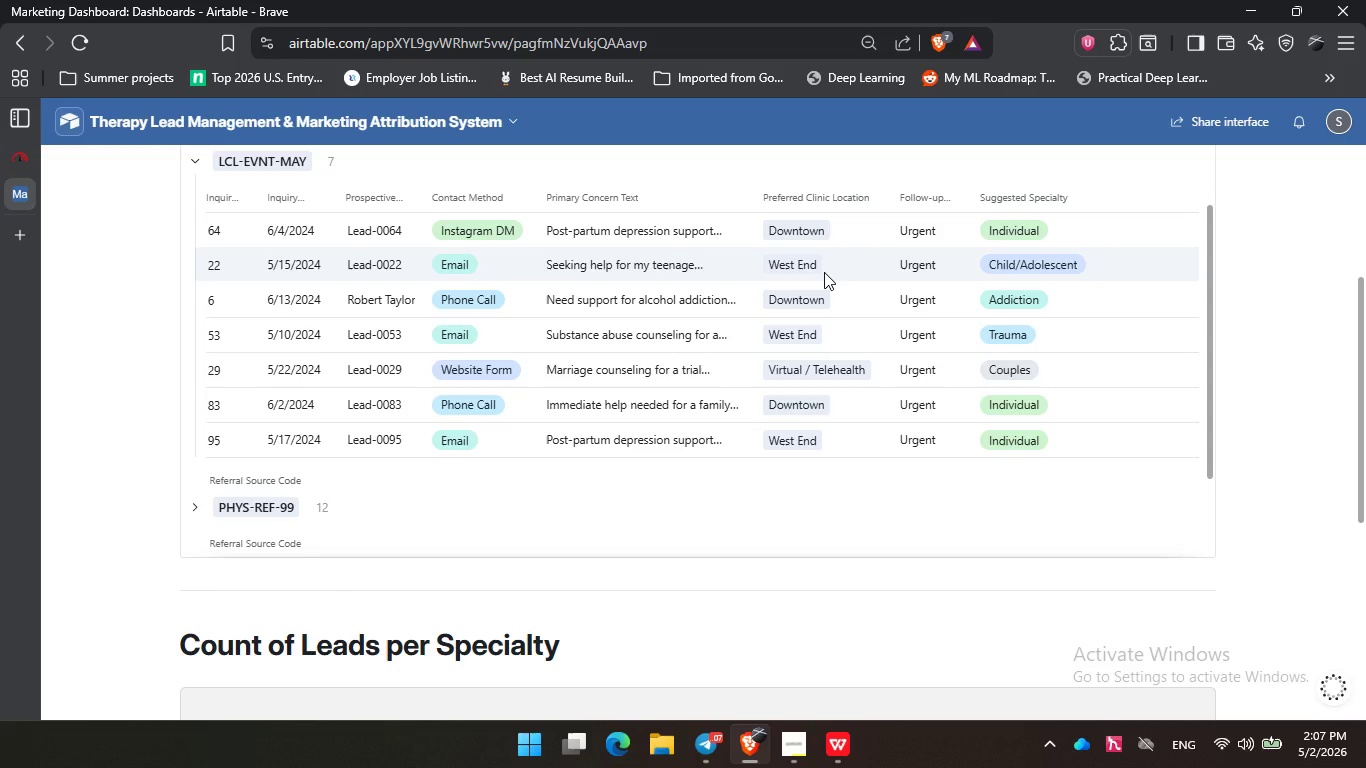 
left_click([824, 272])
 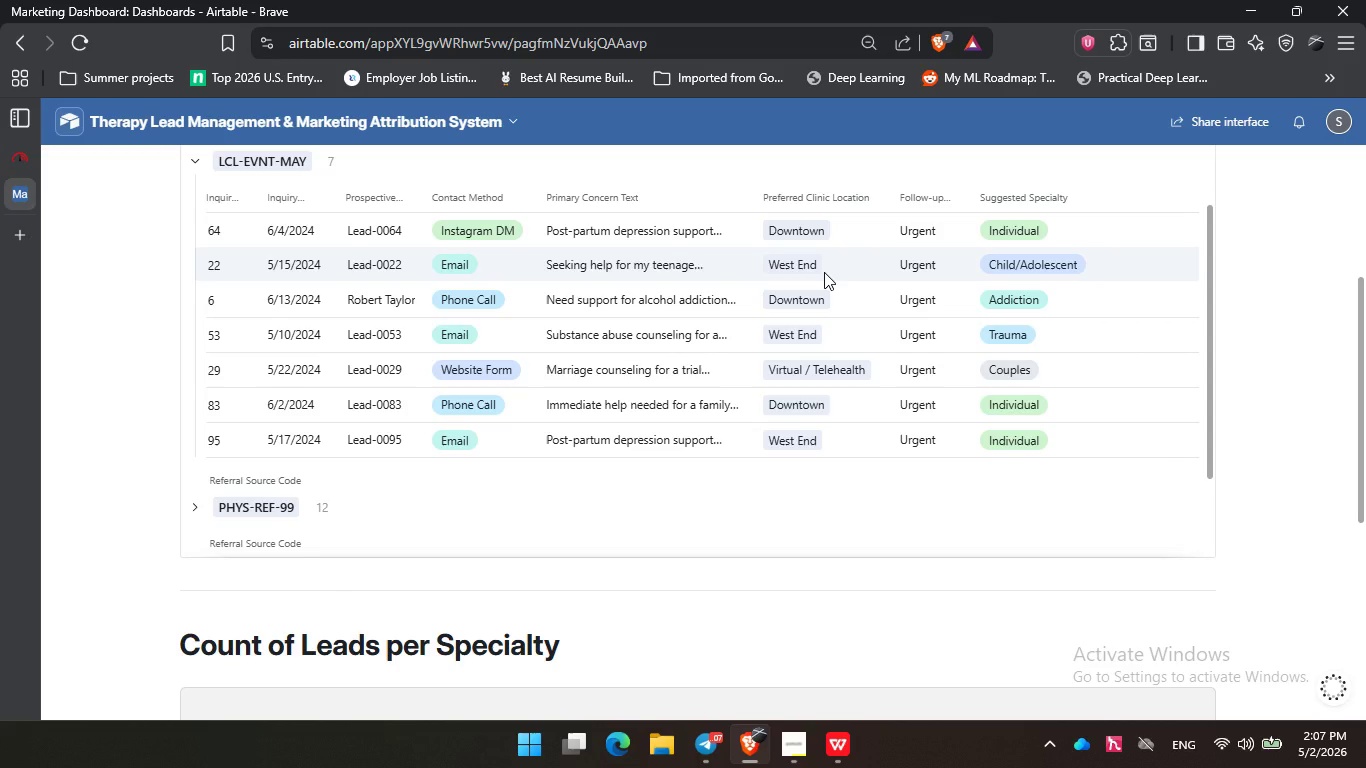 
wait(37.45)
 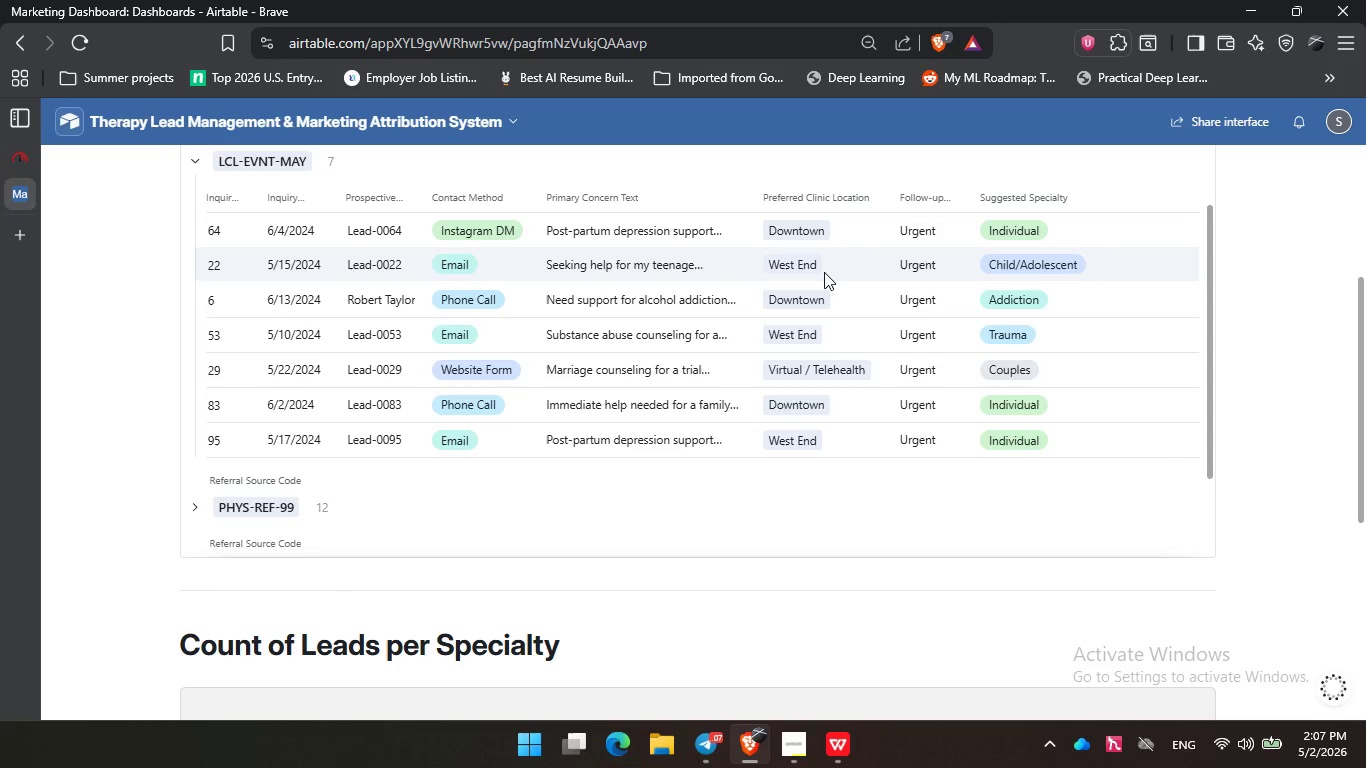 
left_click([824, 272])
 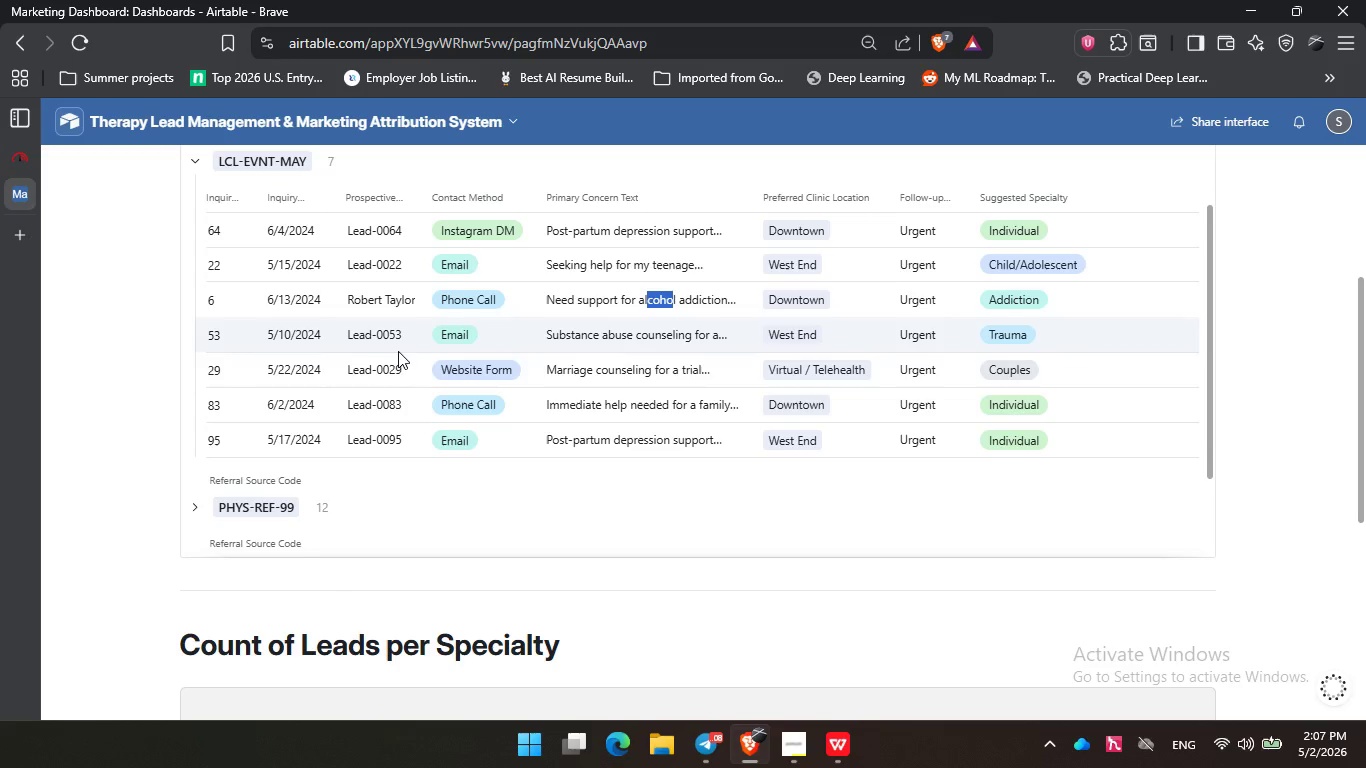 
left_click_drag(start_coordinate=[674, 301], to_coordinate=[649, 301])
 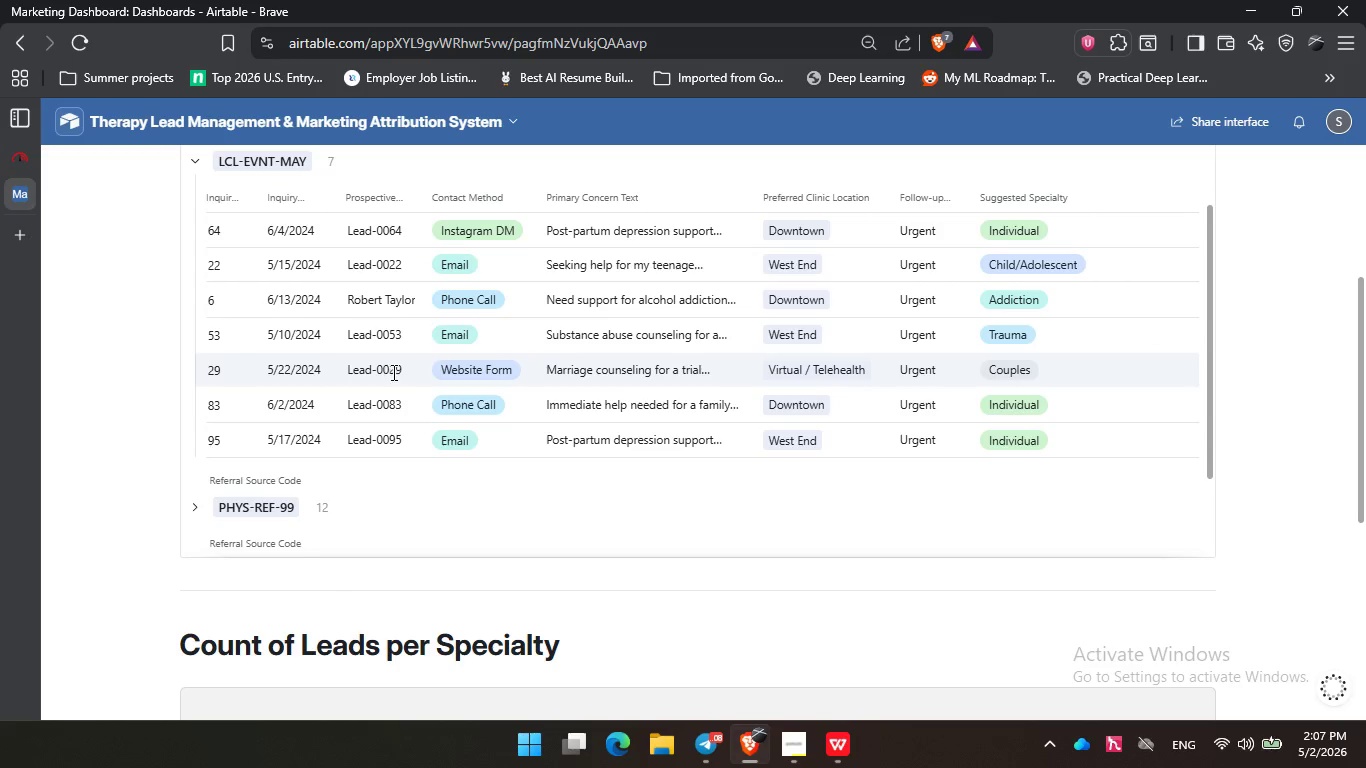 
triple_click([386, 372])
 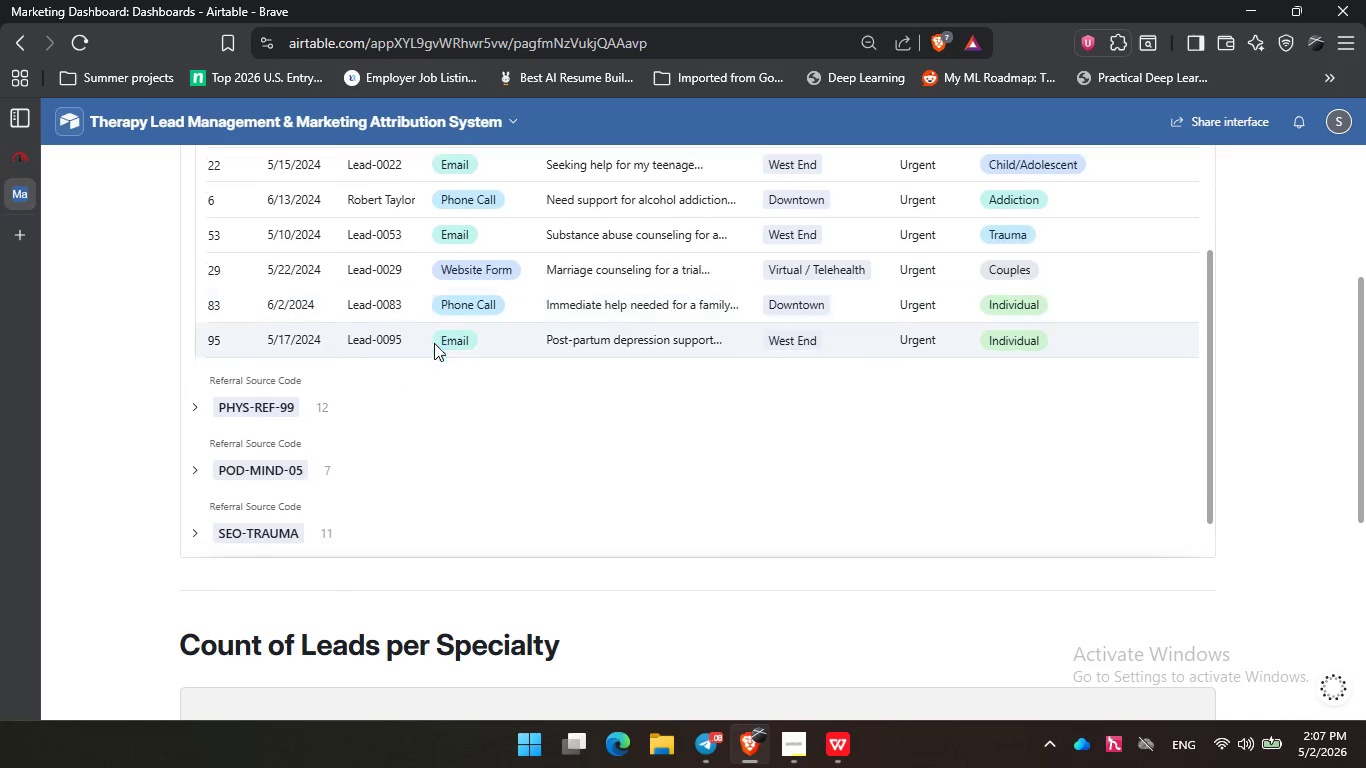 
scroll: coordinate [414, 397], scroll_direction: down, amount: 3.0
 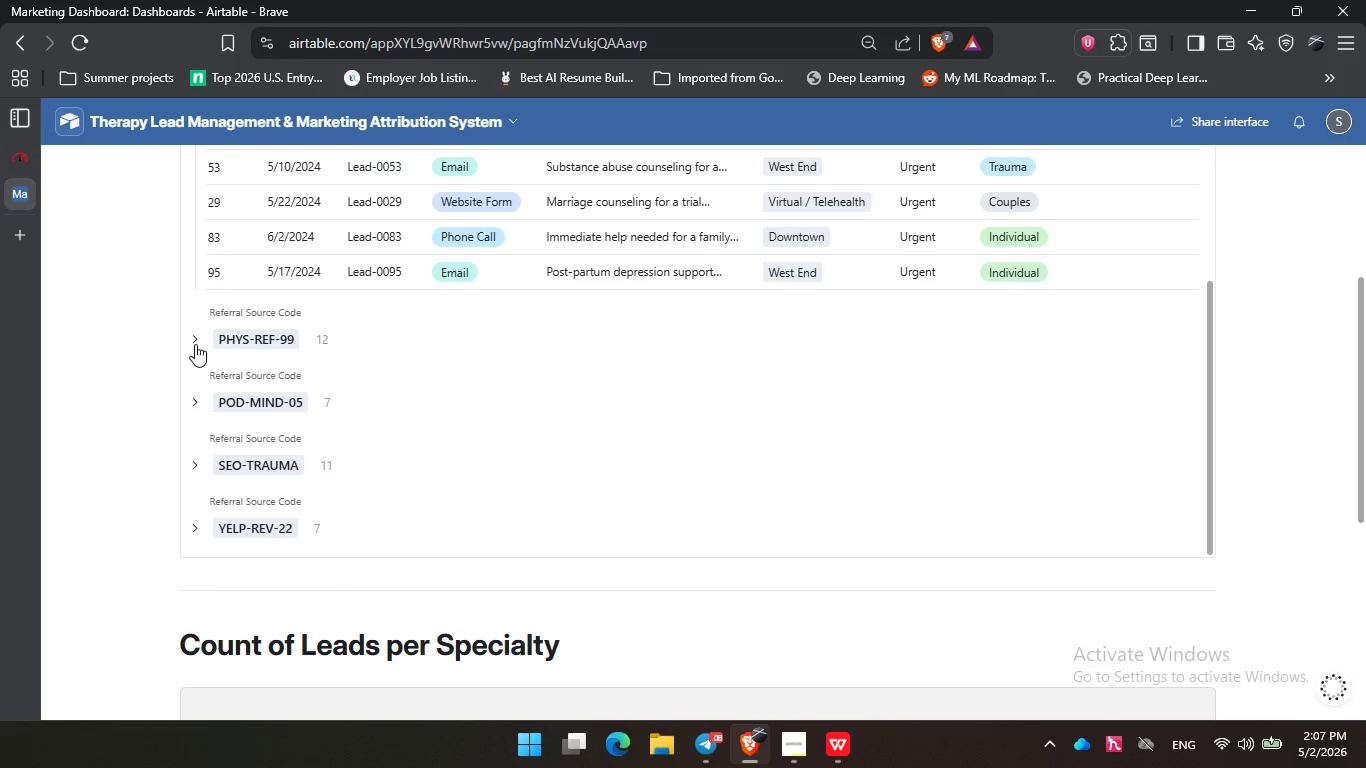 
left_click([195, 344])
 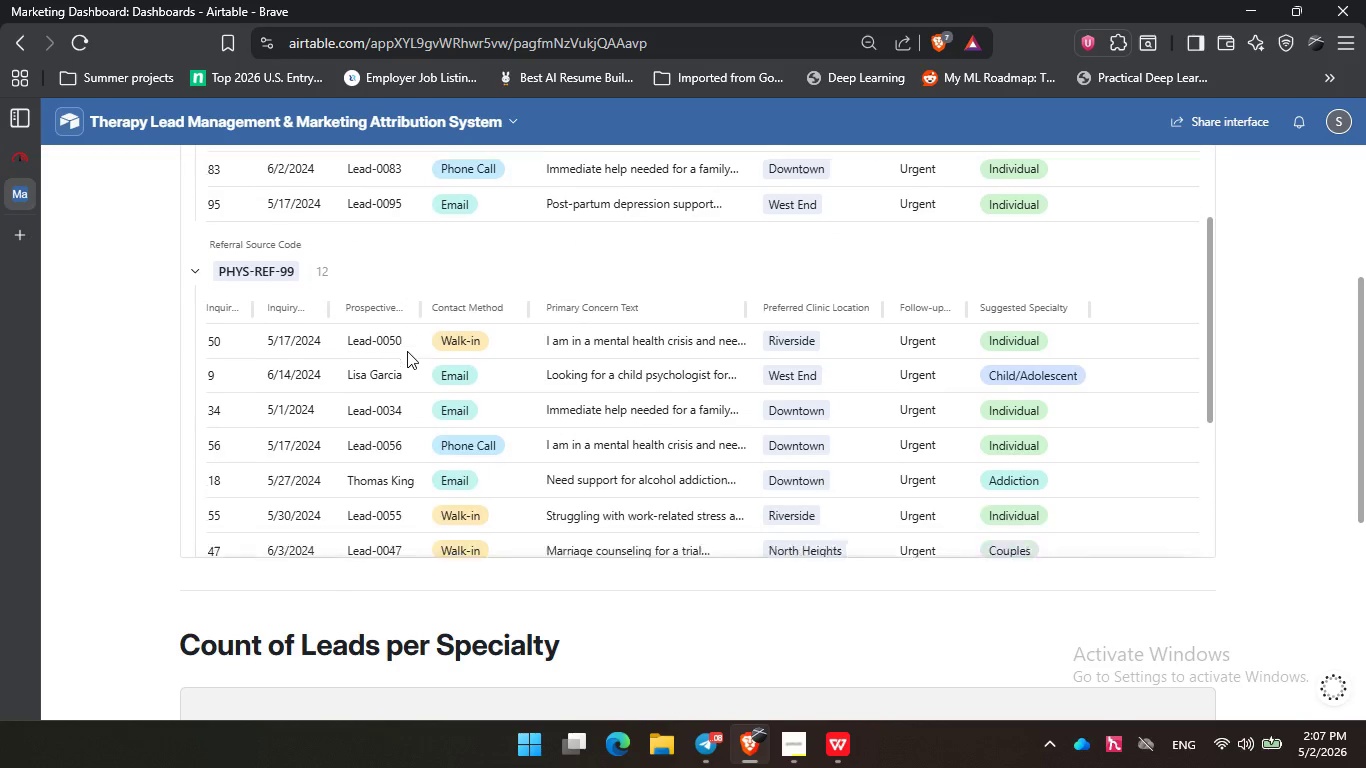 
scroll: coordinate [575, 363], scroll_direction: down, amount: 2.0
 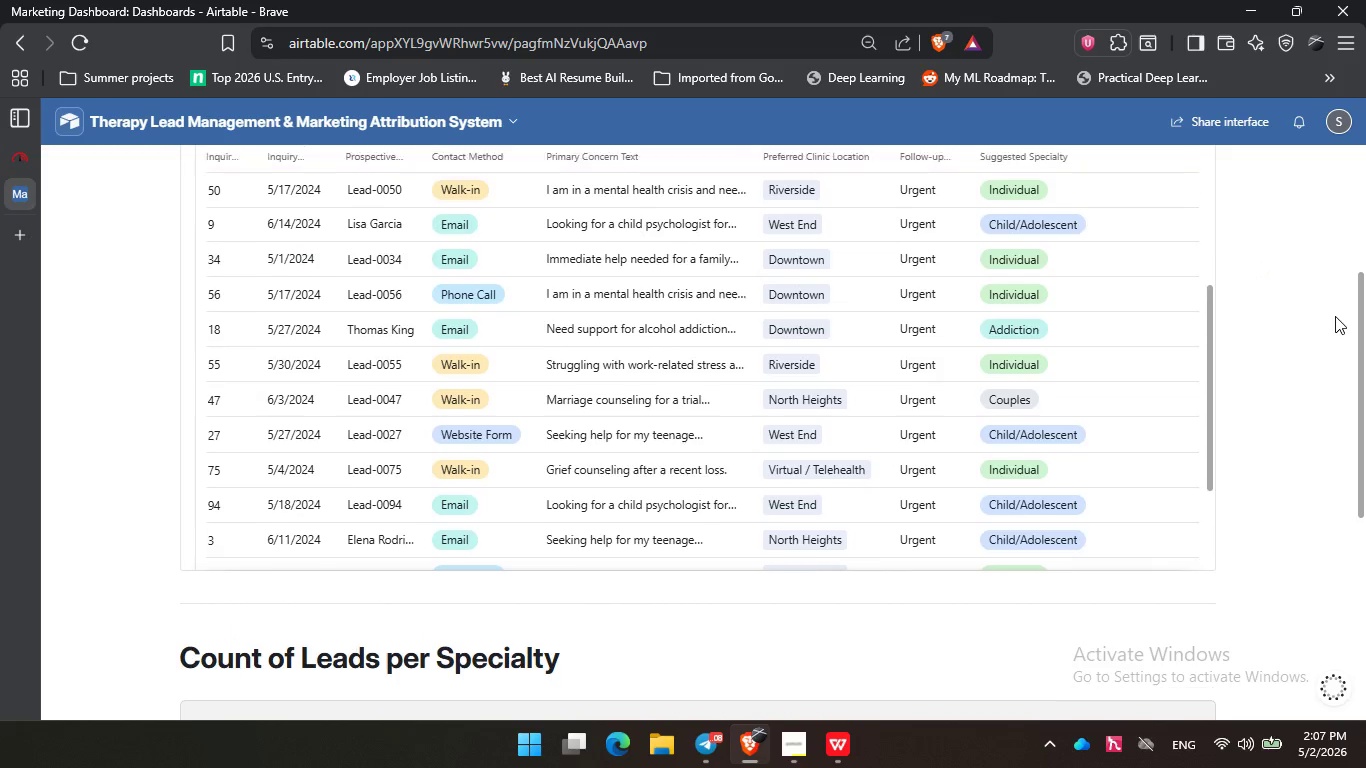 
scroll: coordinate [1335, 316], scroll_direction: up, amount: 1.0
 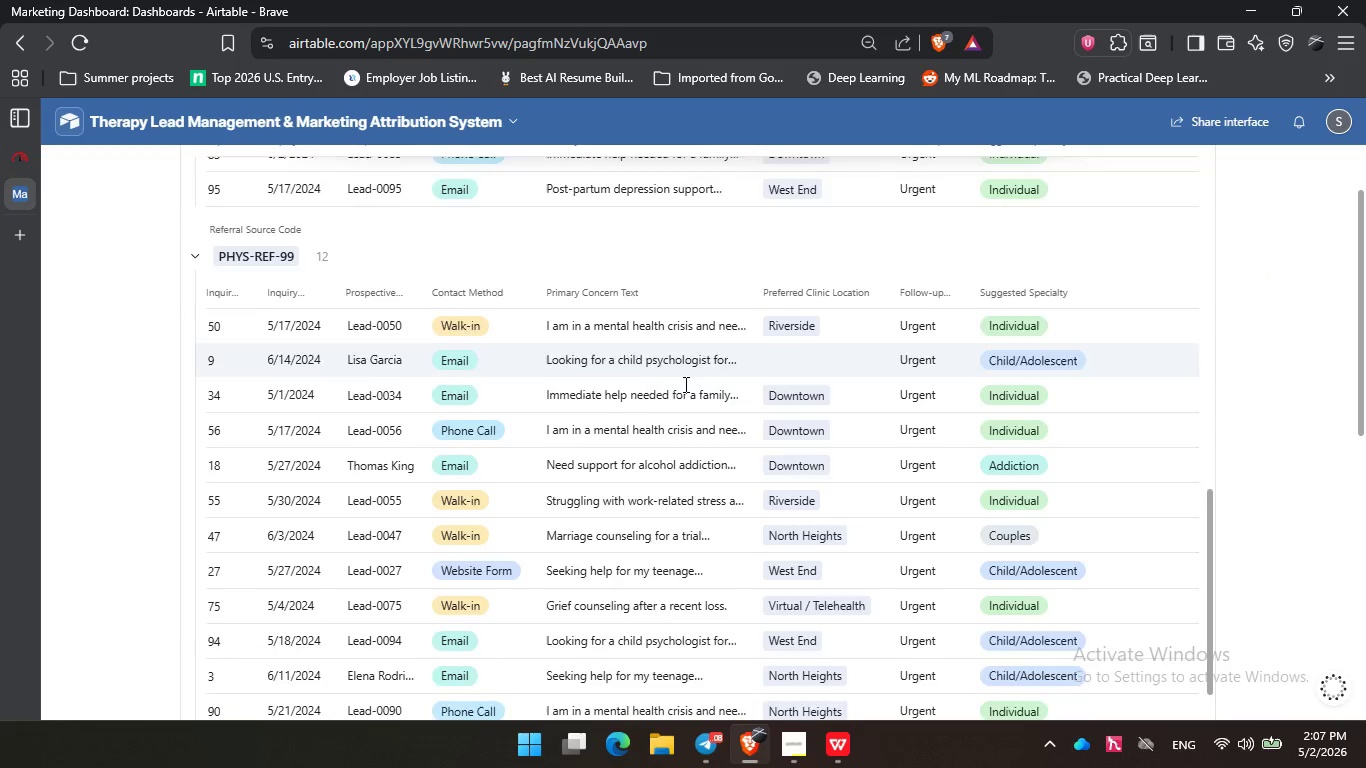 
scroll: coordinate [684, 384], scroll_direction: down, amount: 1.0
 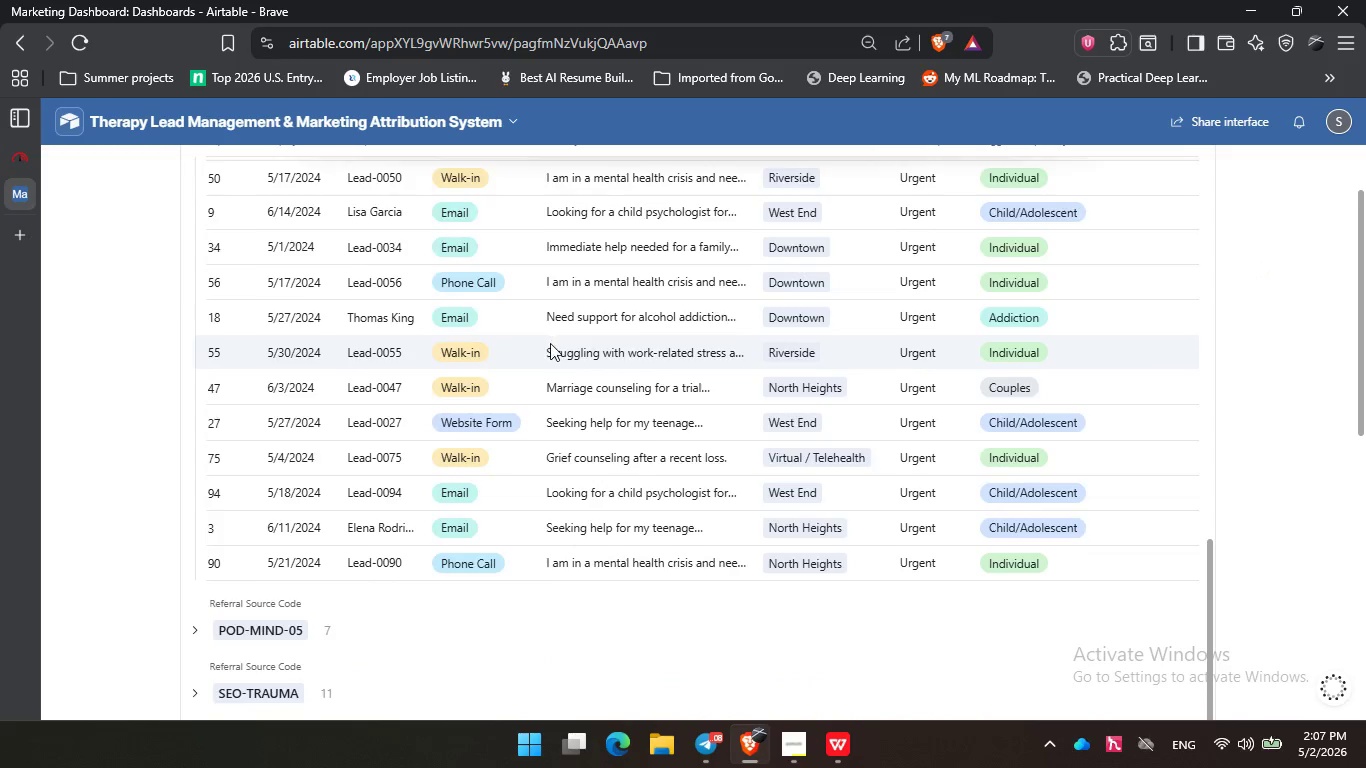 
scroll: coordinate [550, 343], scroll_direction: none, amount: 0.0
 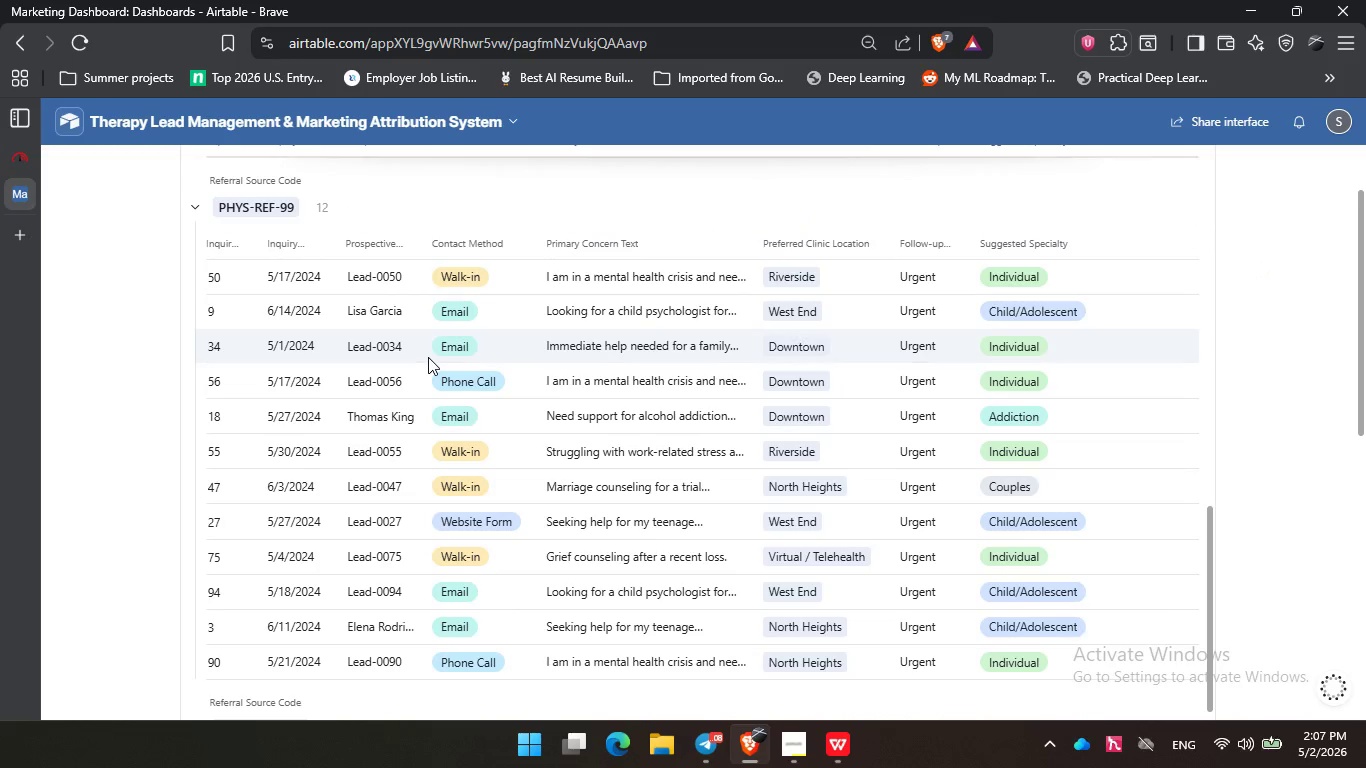 
double_click([428, 357])
 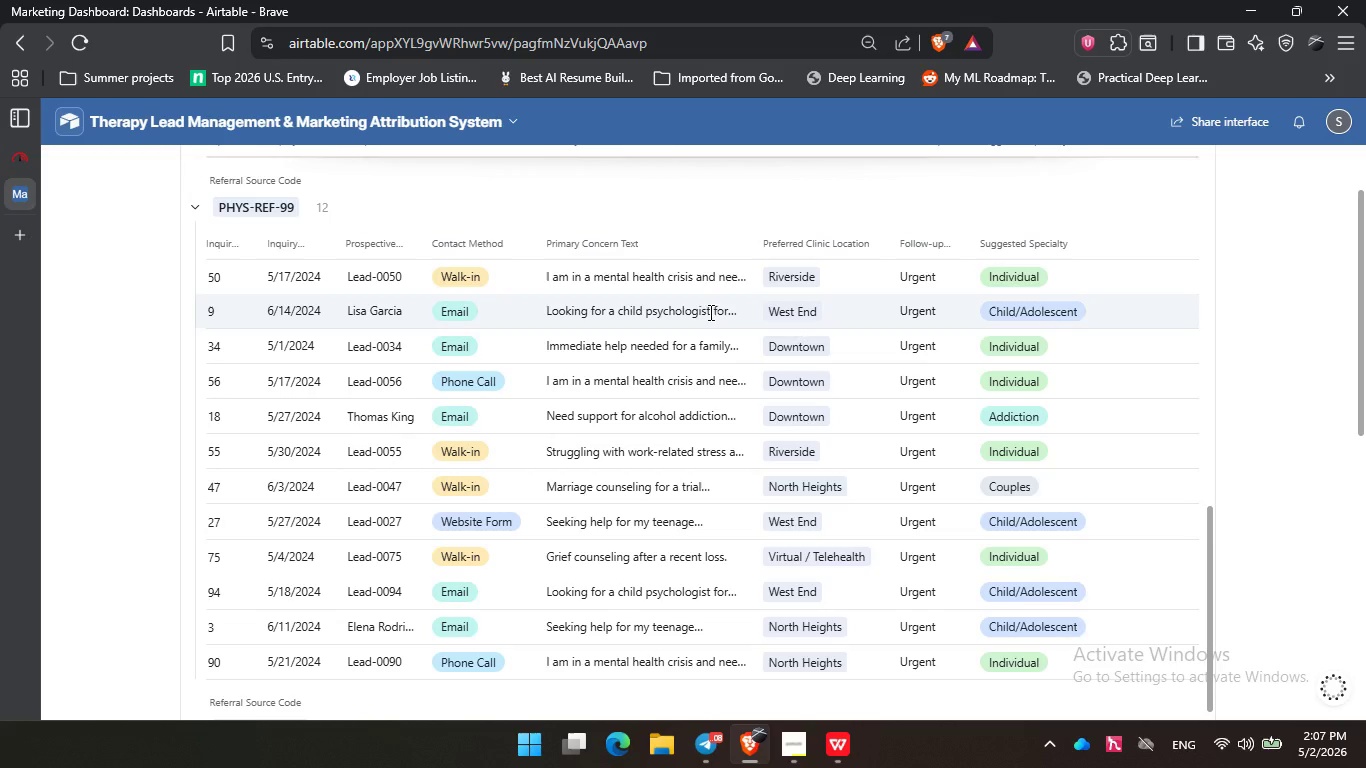 
left_click([710, 308])
 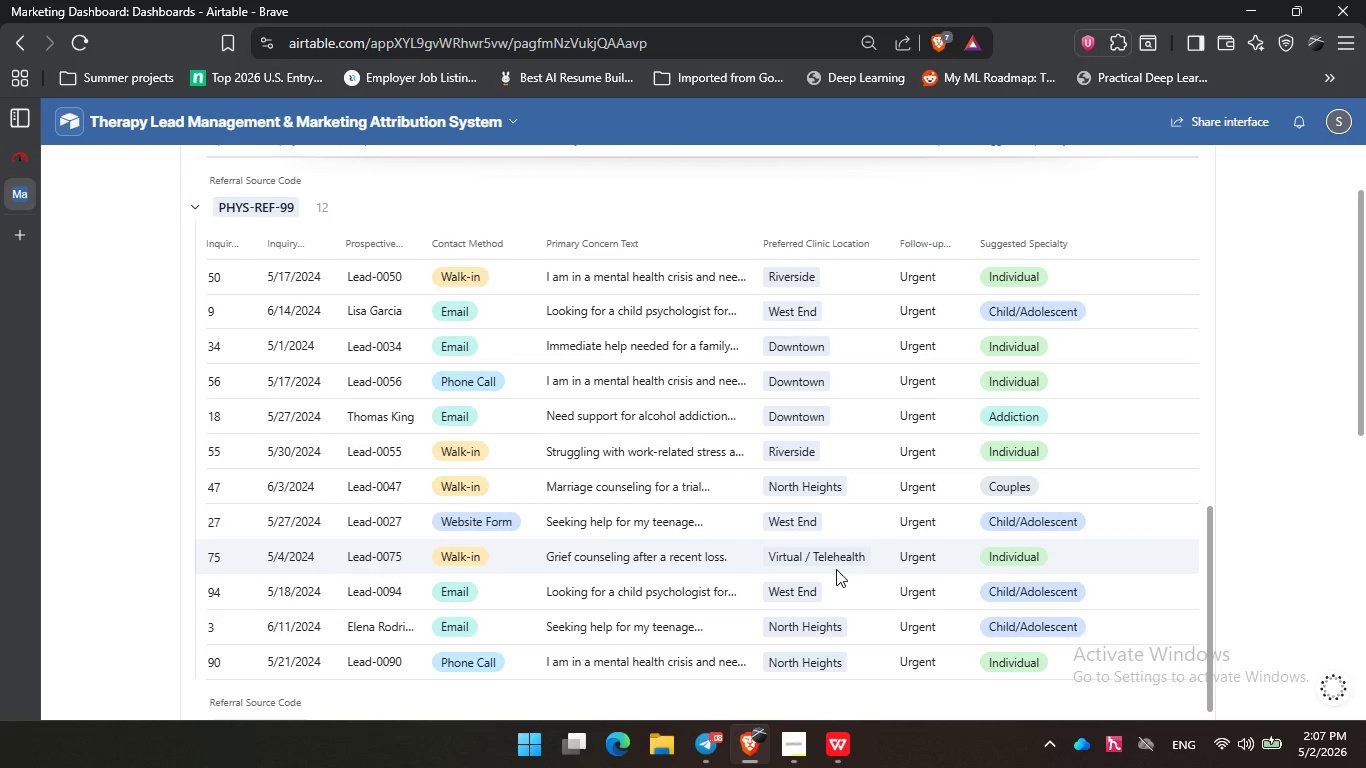 
left_click([836, 569])
 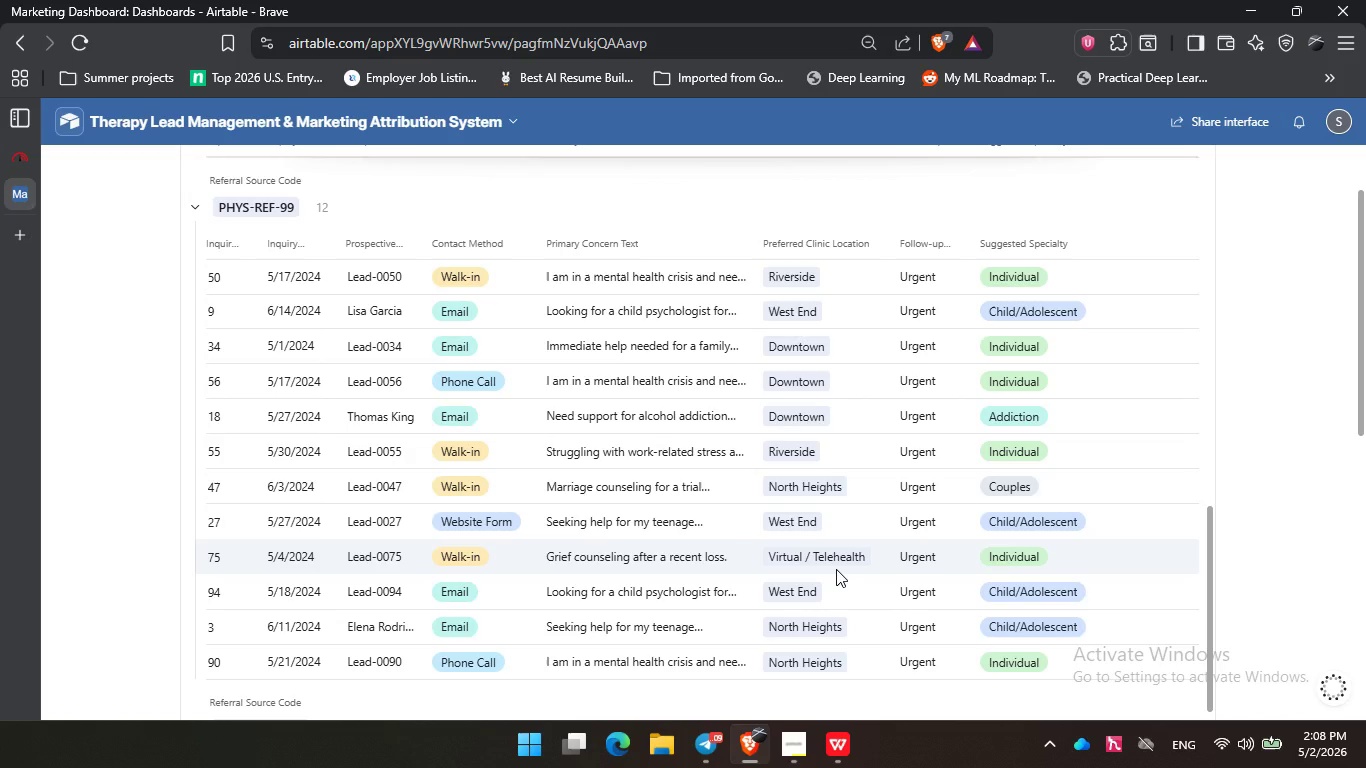 
wait(57.05)
 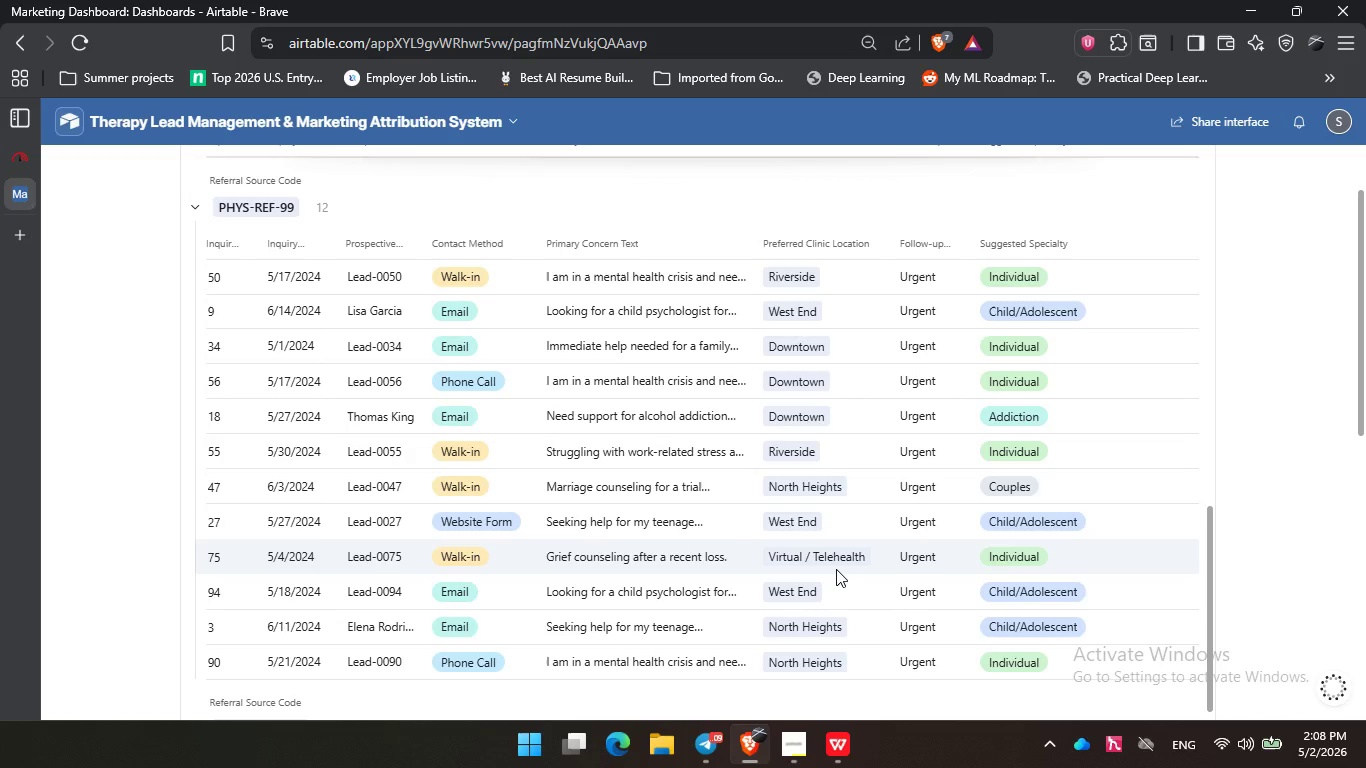 
left_click([535, 463])
 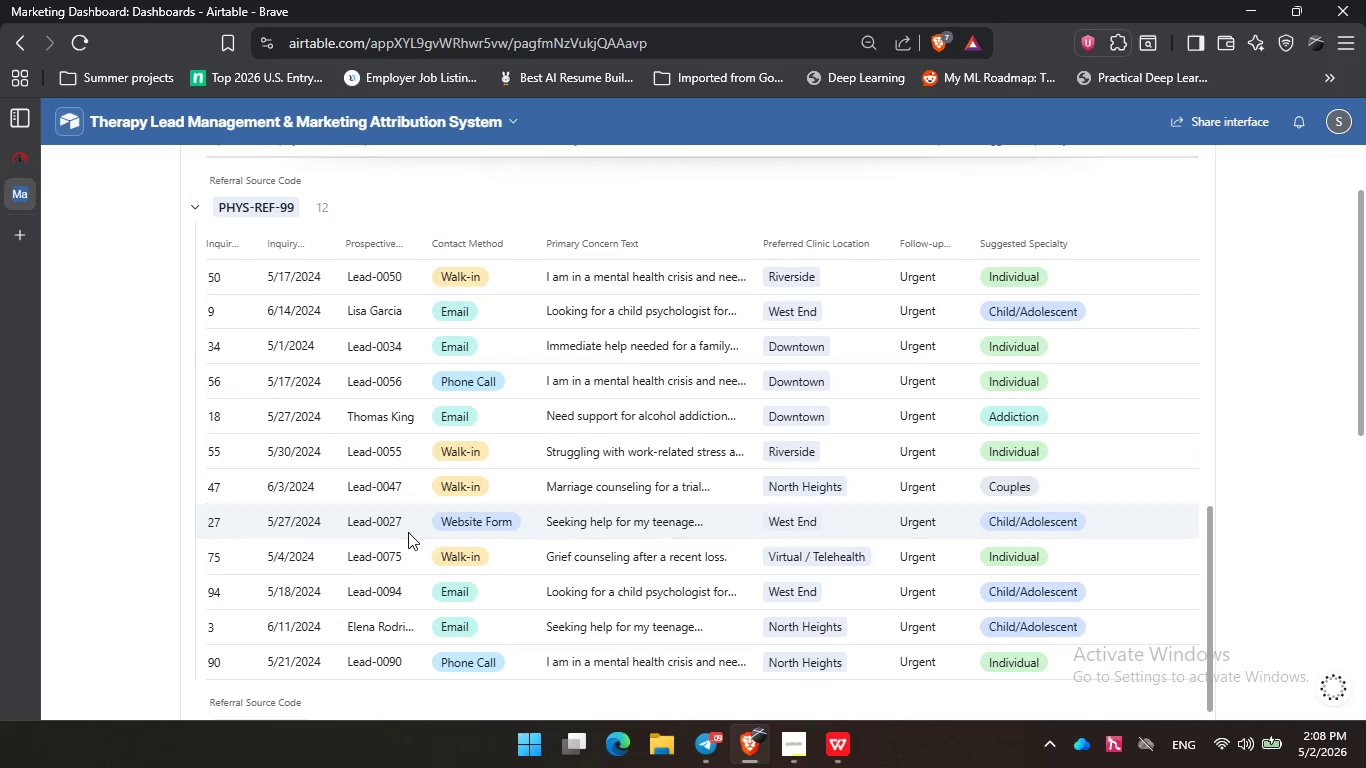 
double_click([408, 532])
 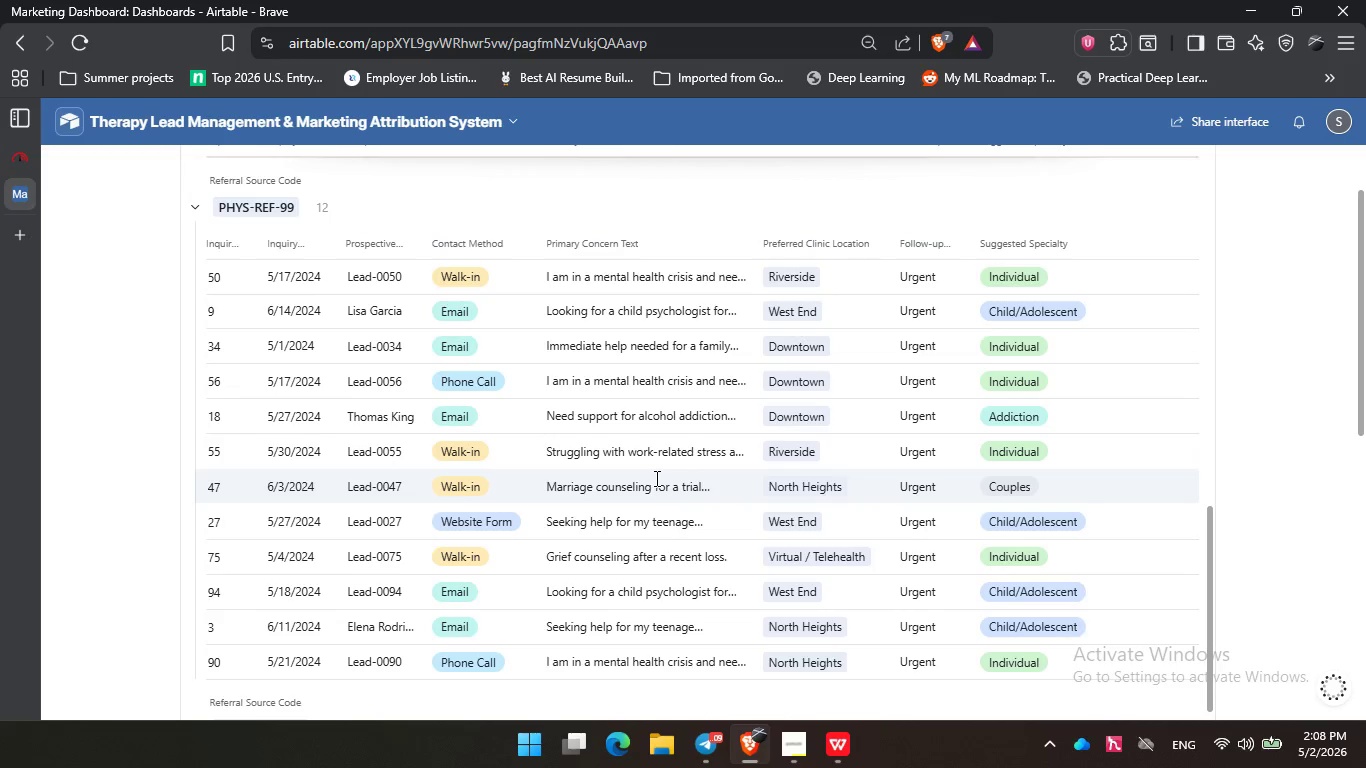 
triple_click([655, 478])
 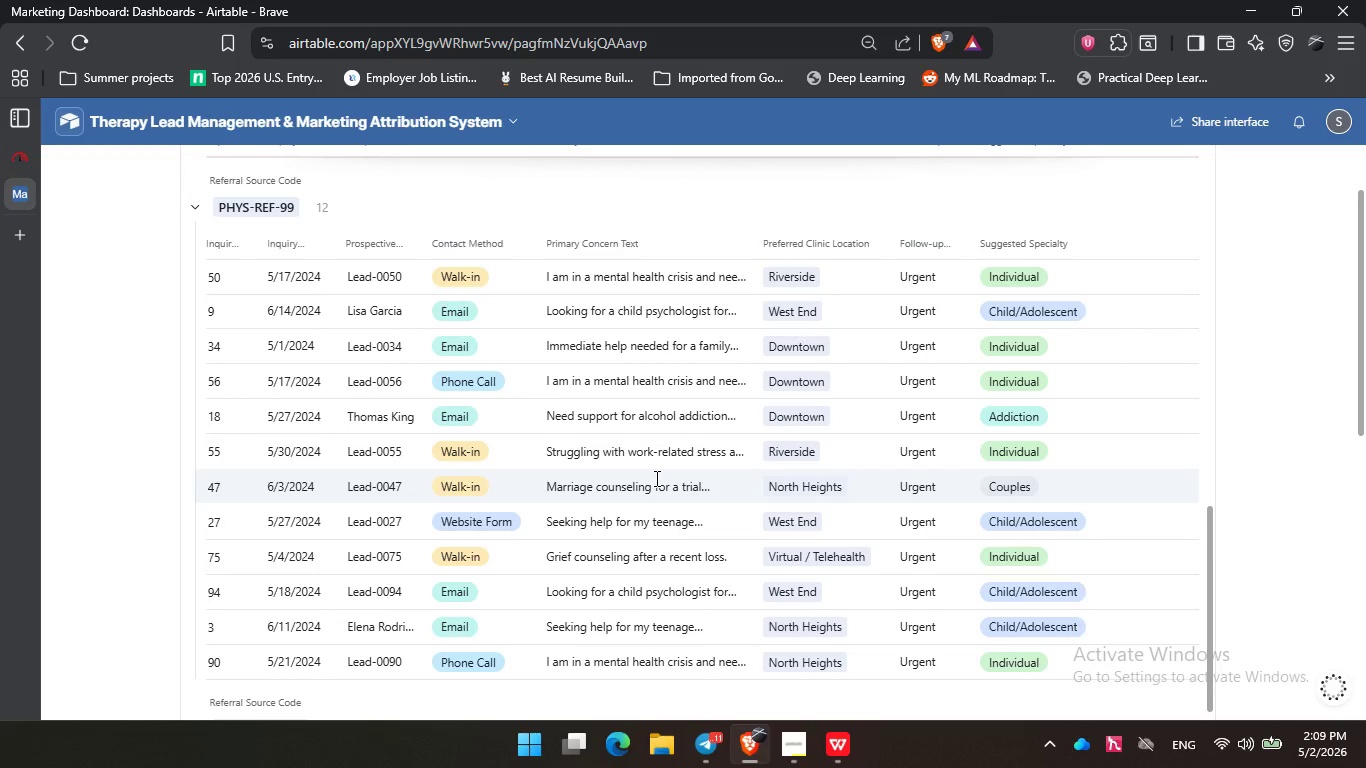 
wait(42.47)
 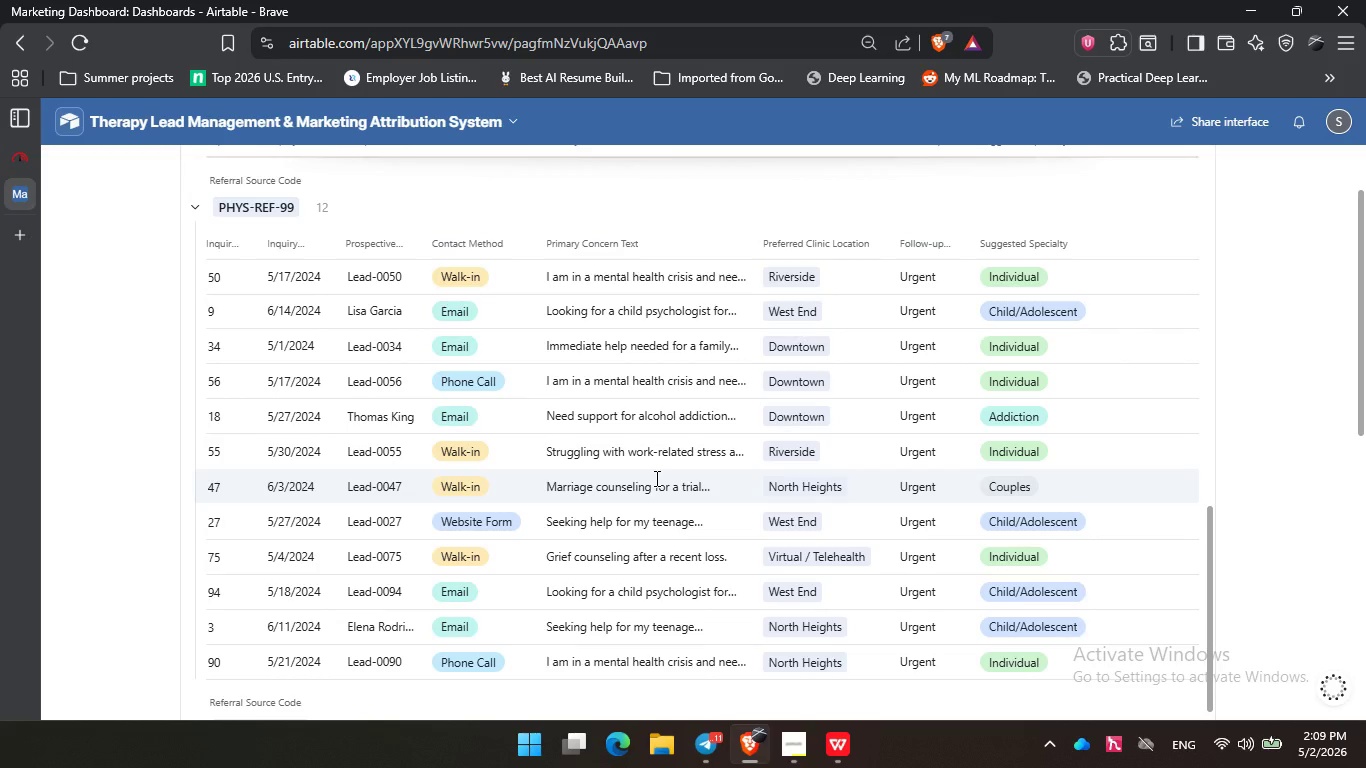 
left_click([646, 434])
 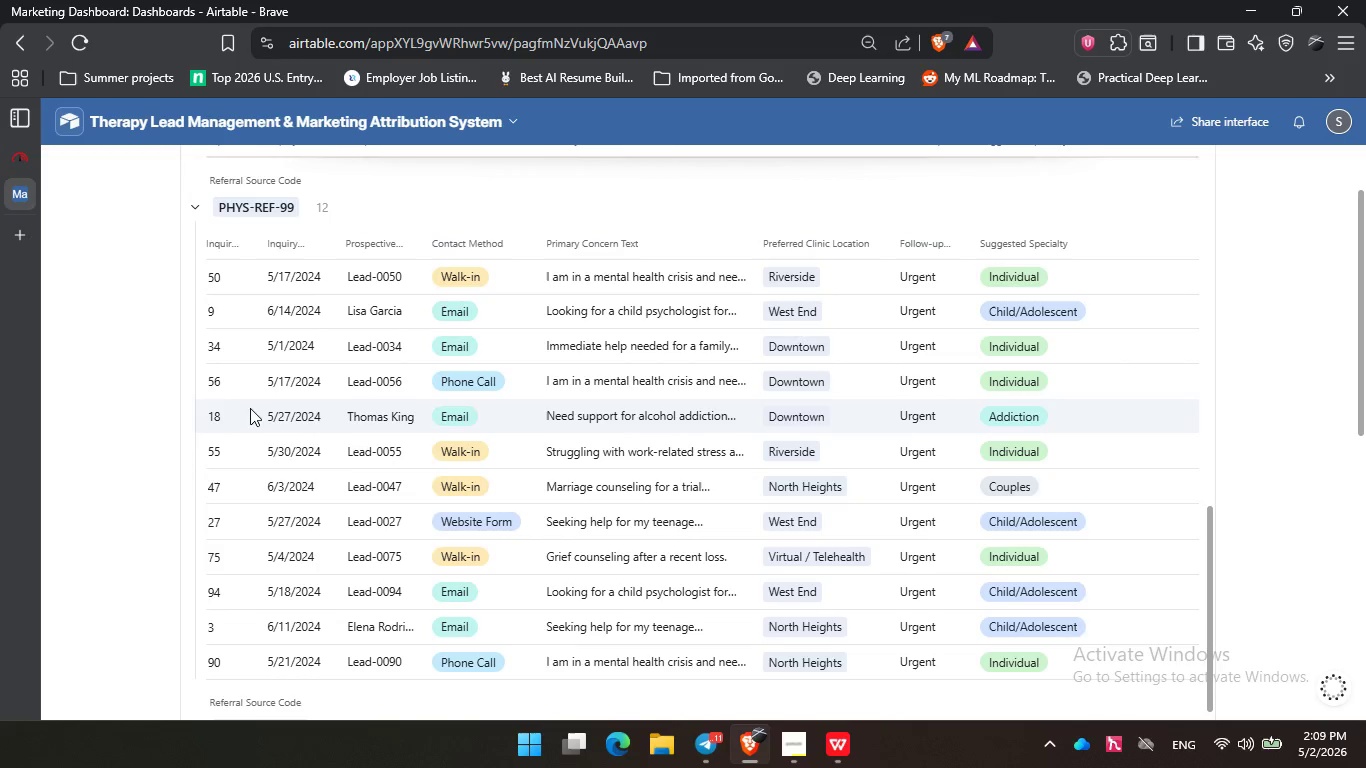 
left_click([249, 408])
 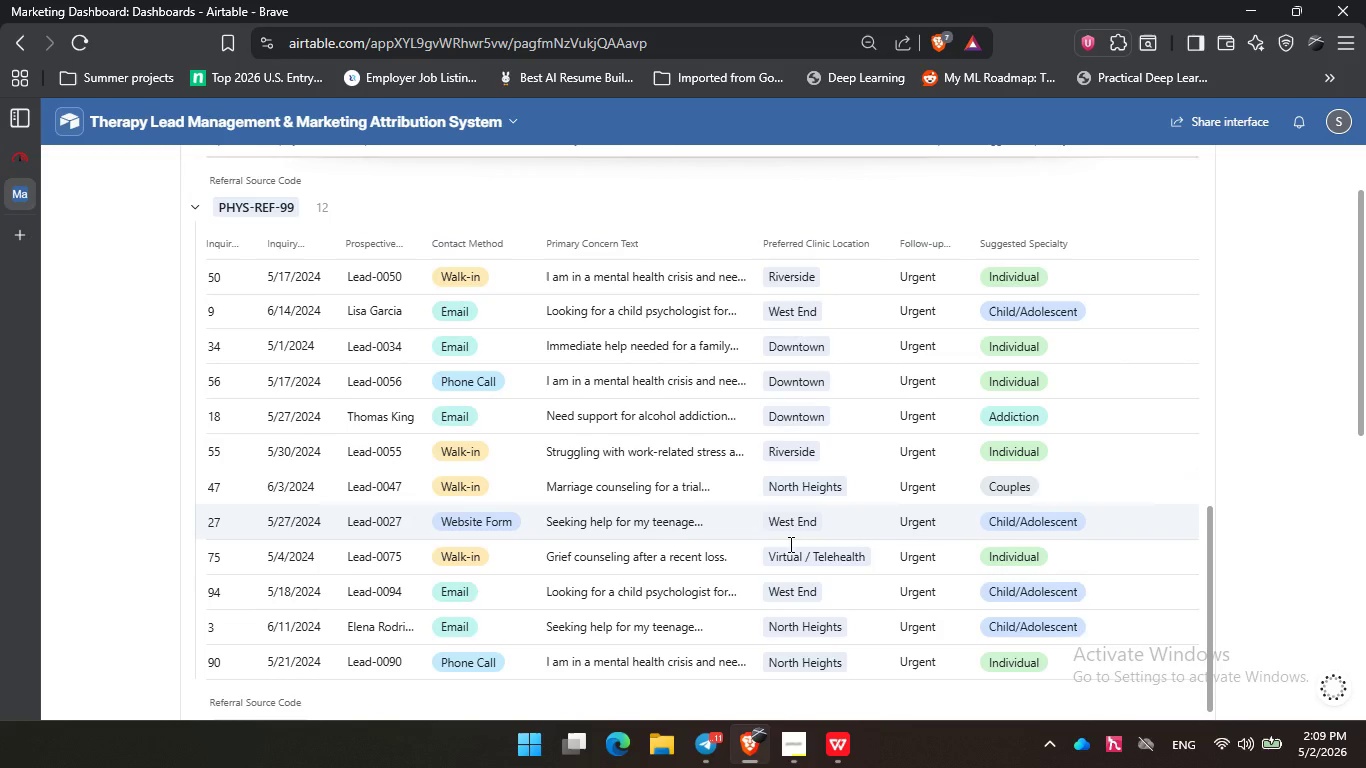 
left_click([760, 473])
 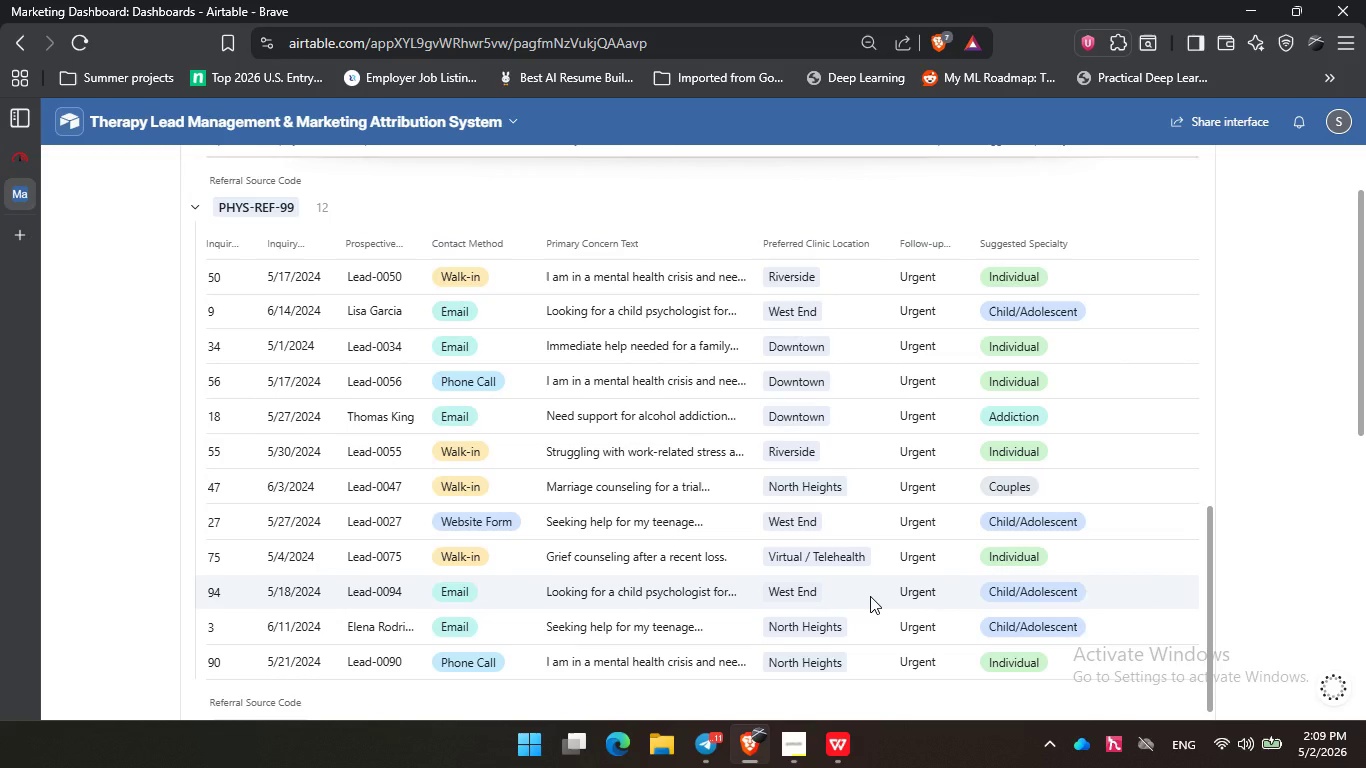 
left_click([870, 596])
 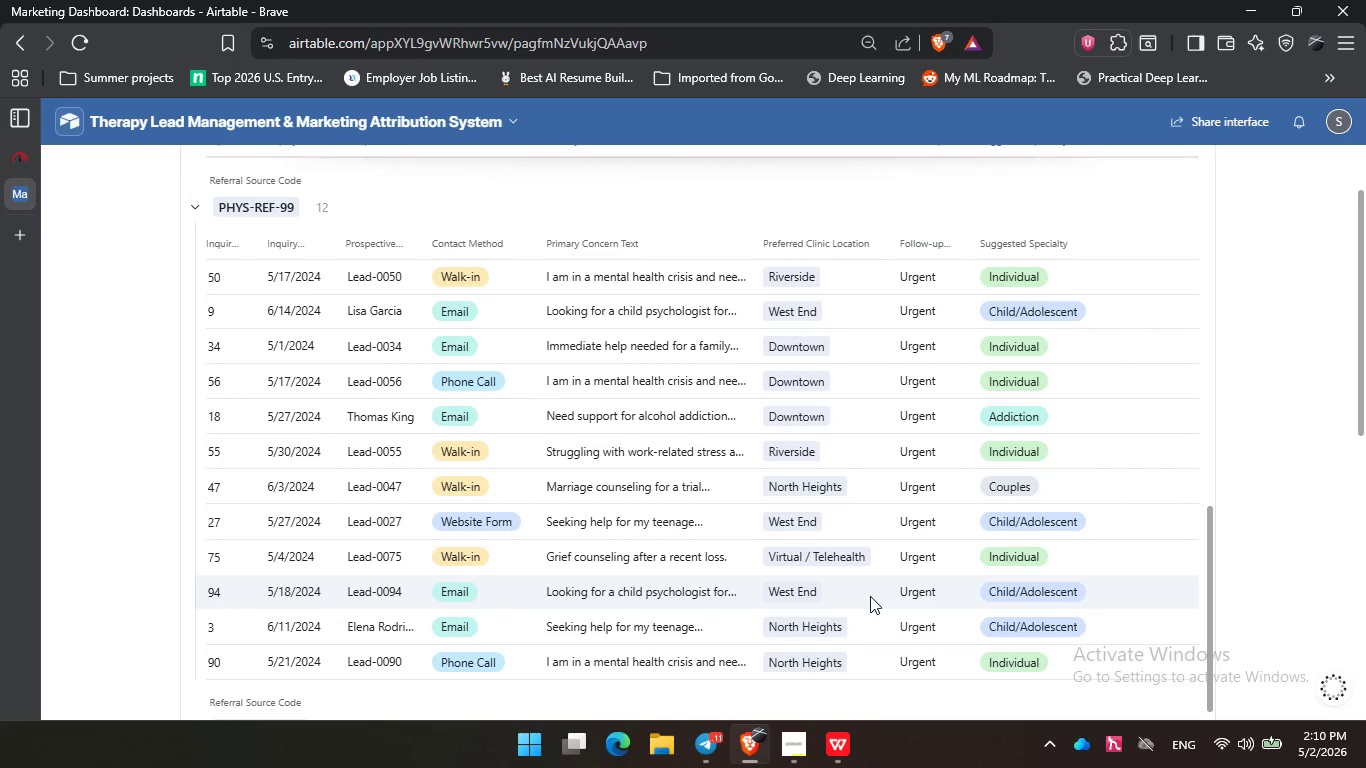 
wait(31.06)
 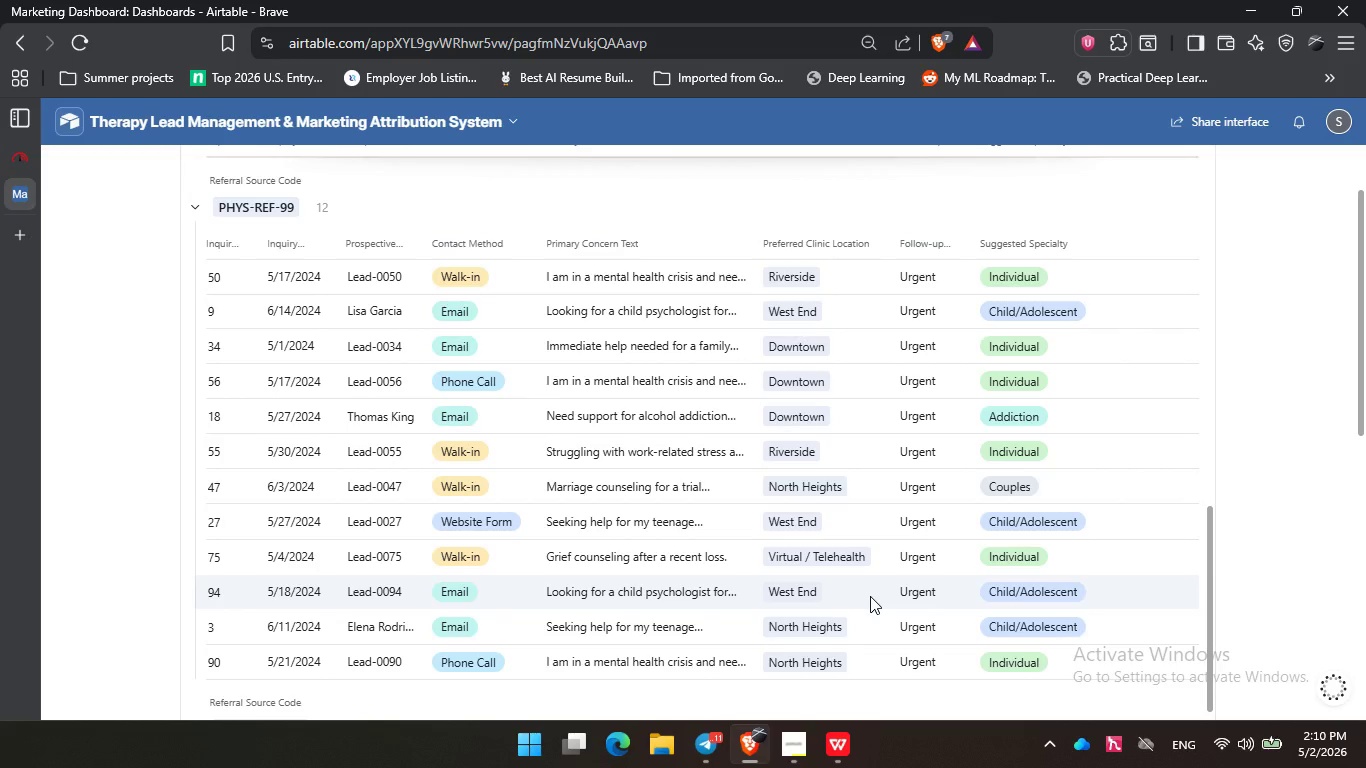 
left_click([606, 496])
 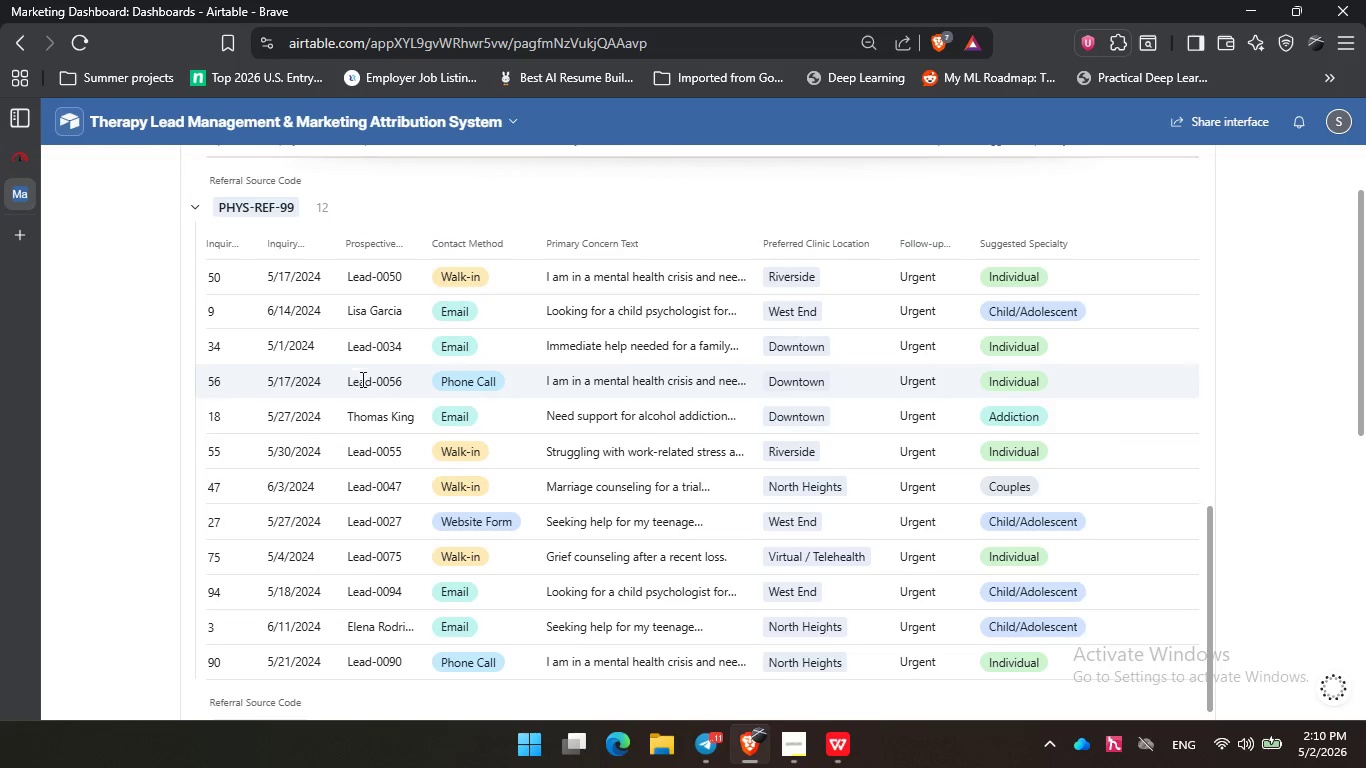 
left_click([357, 370])
 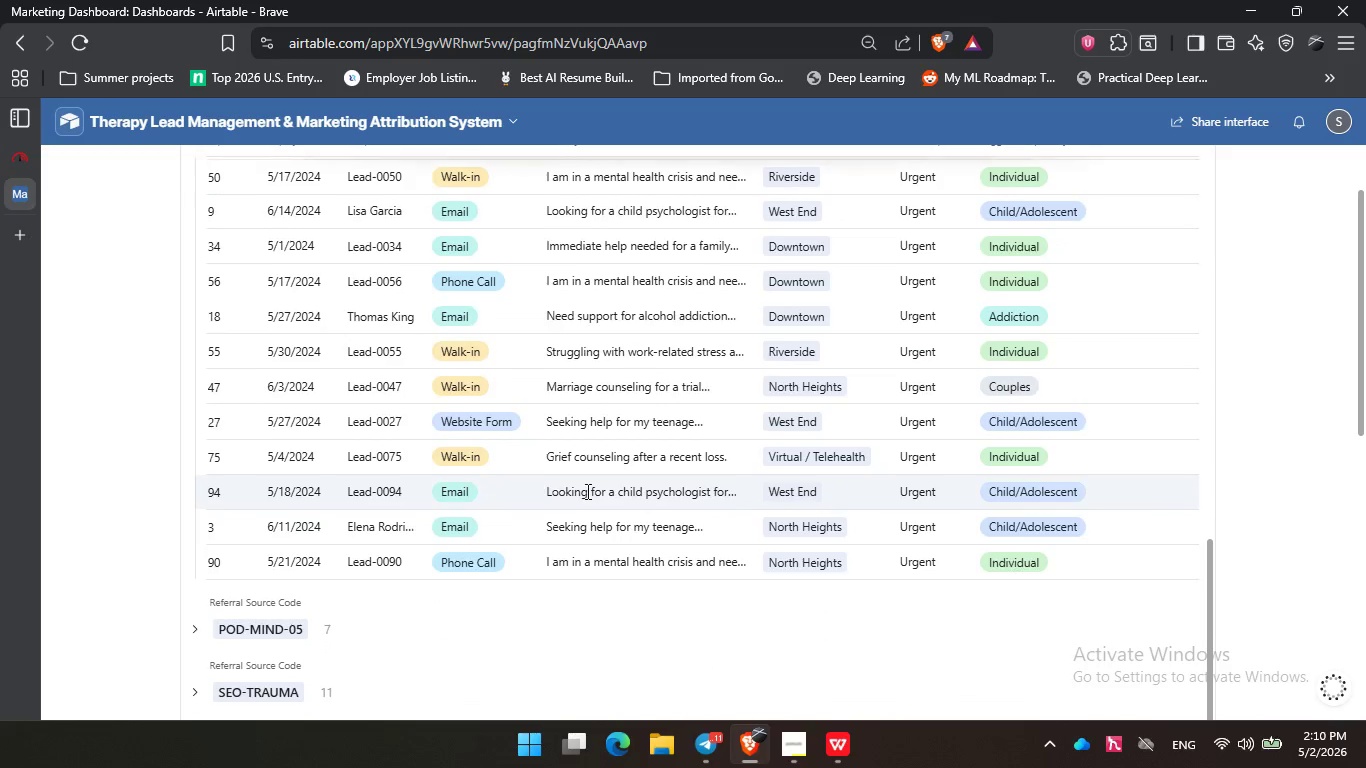 
left_click([595, 492])
 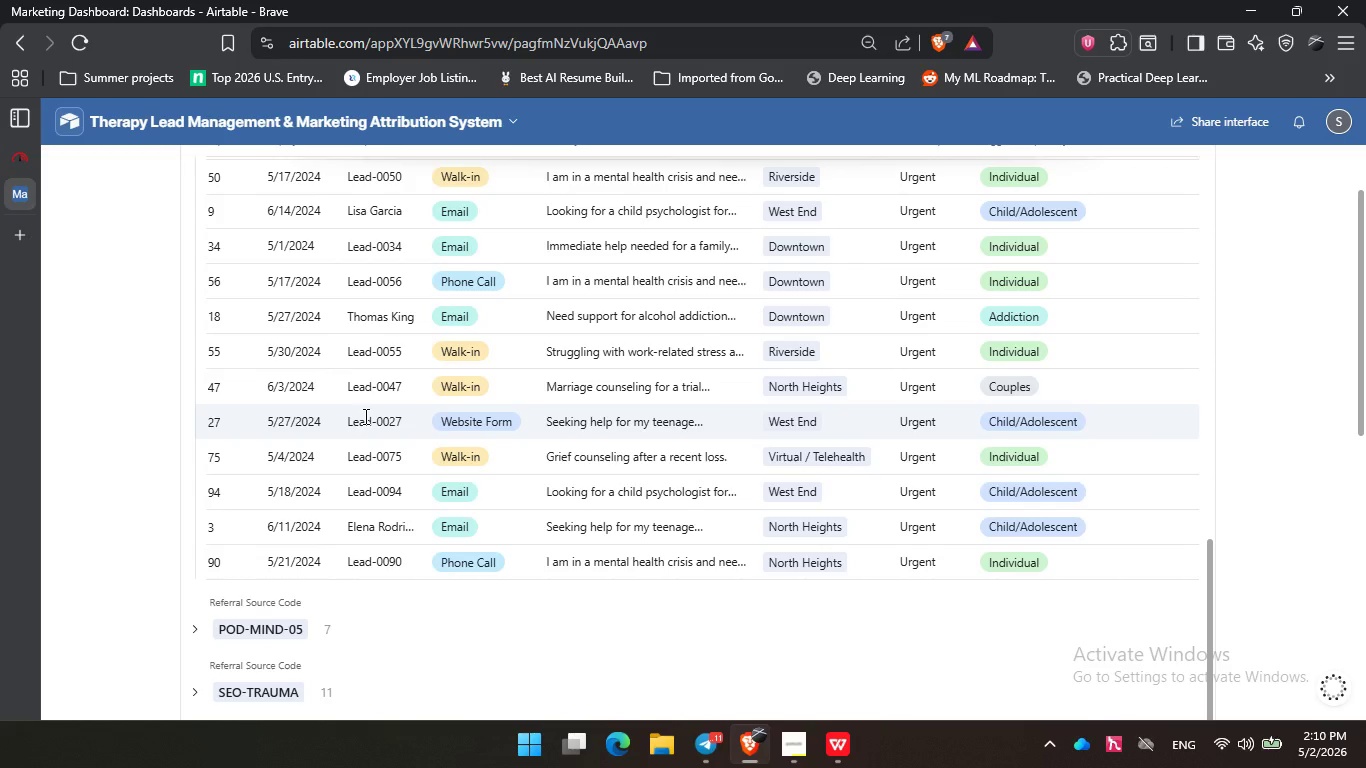 
scroll: coordinate [554, 488], scroll_direction: none, amount: 0.0
 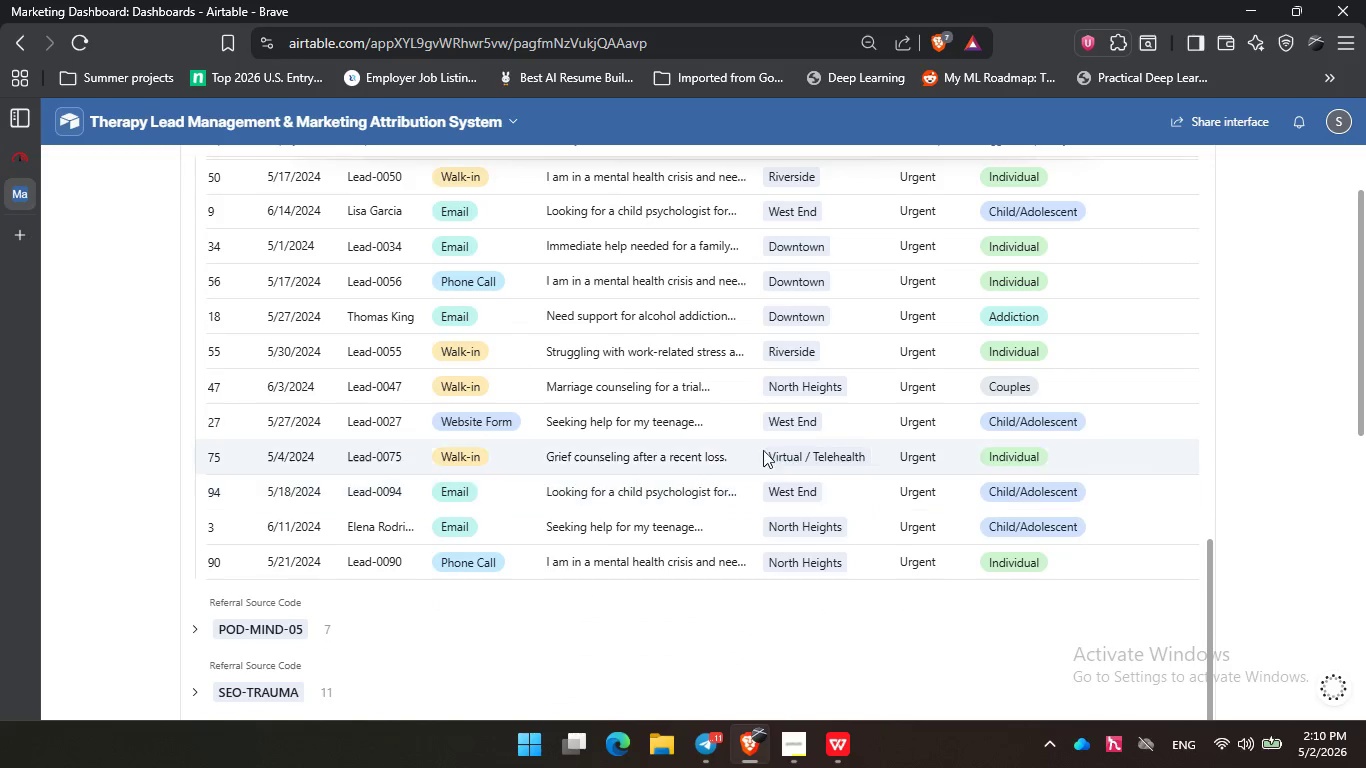 
left_click([423, 375])
 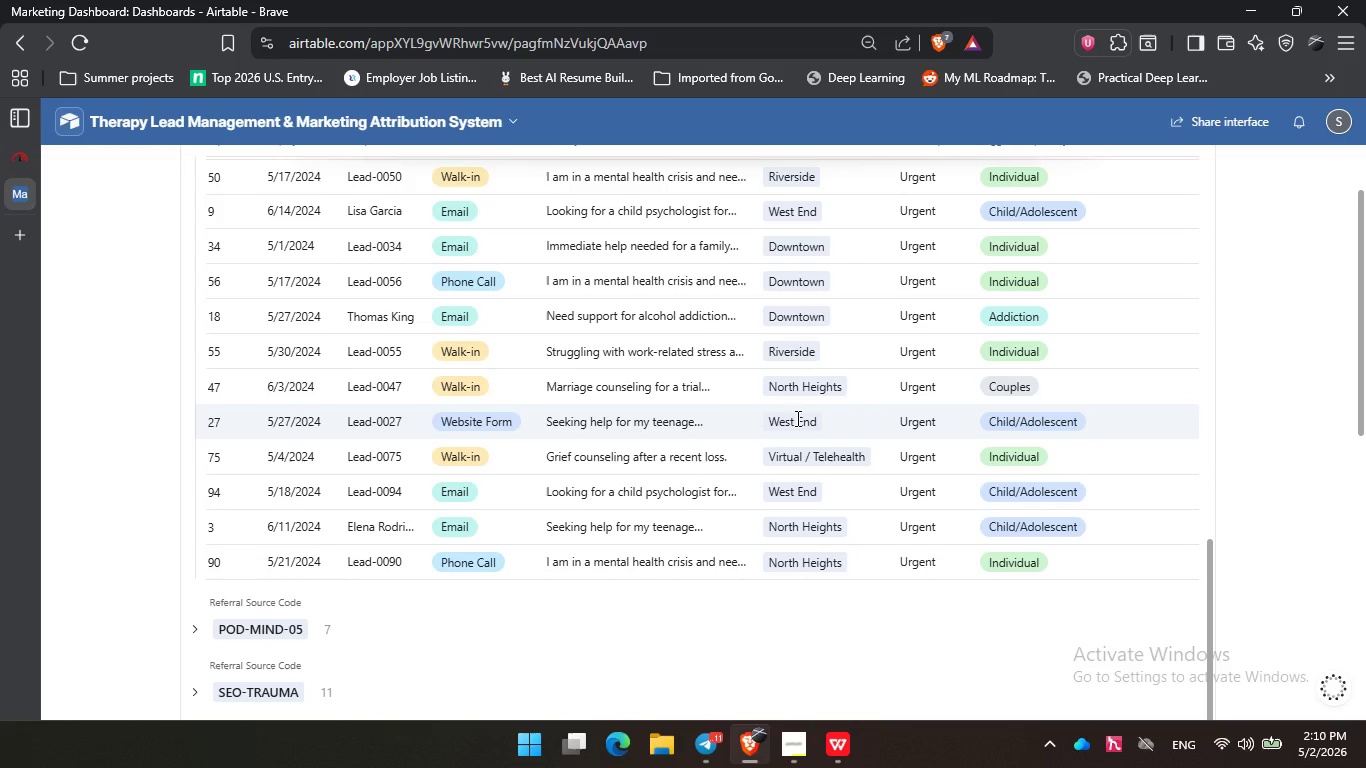 
left_click([796, 418])
 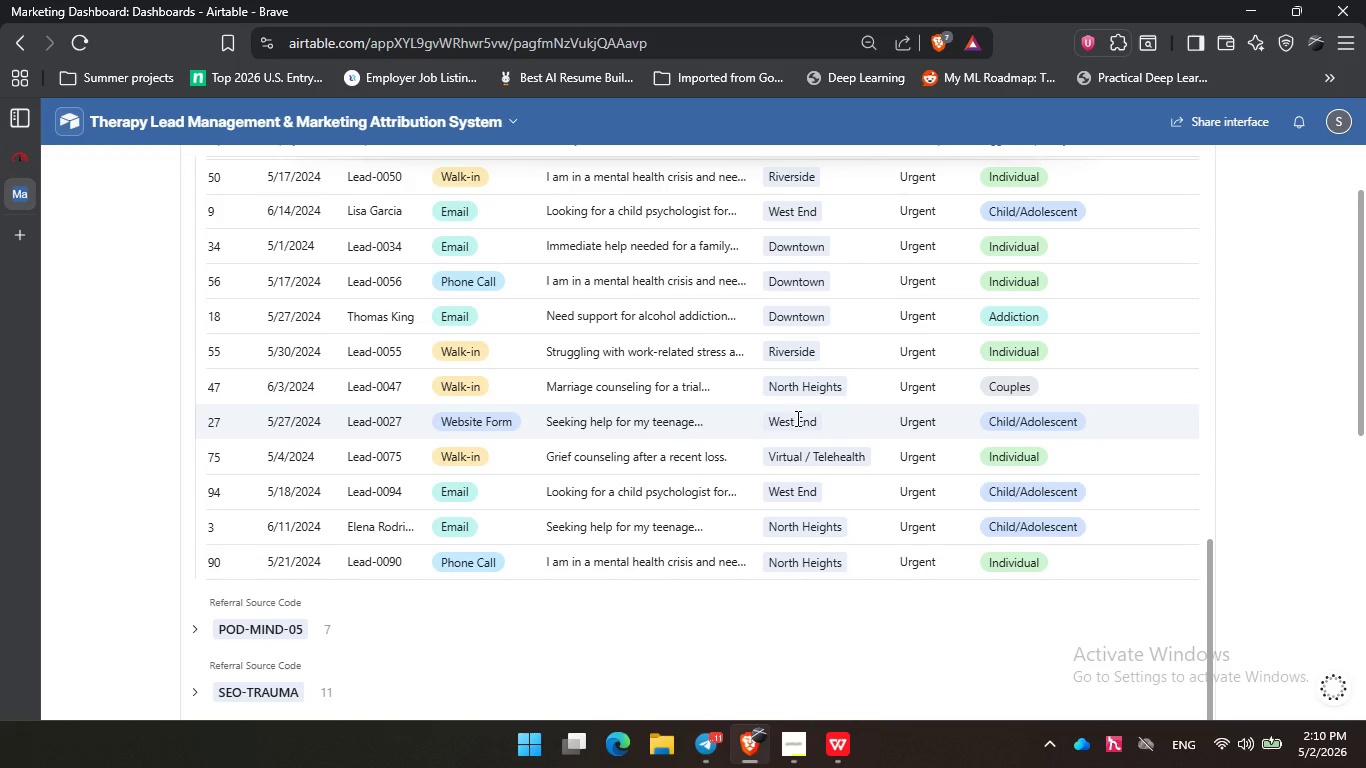 
wait(17.8)
 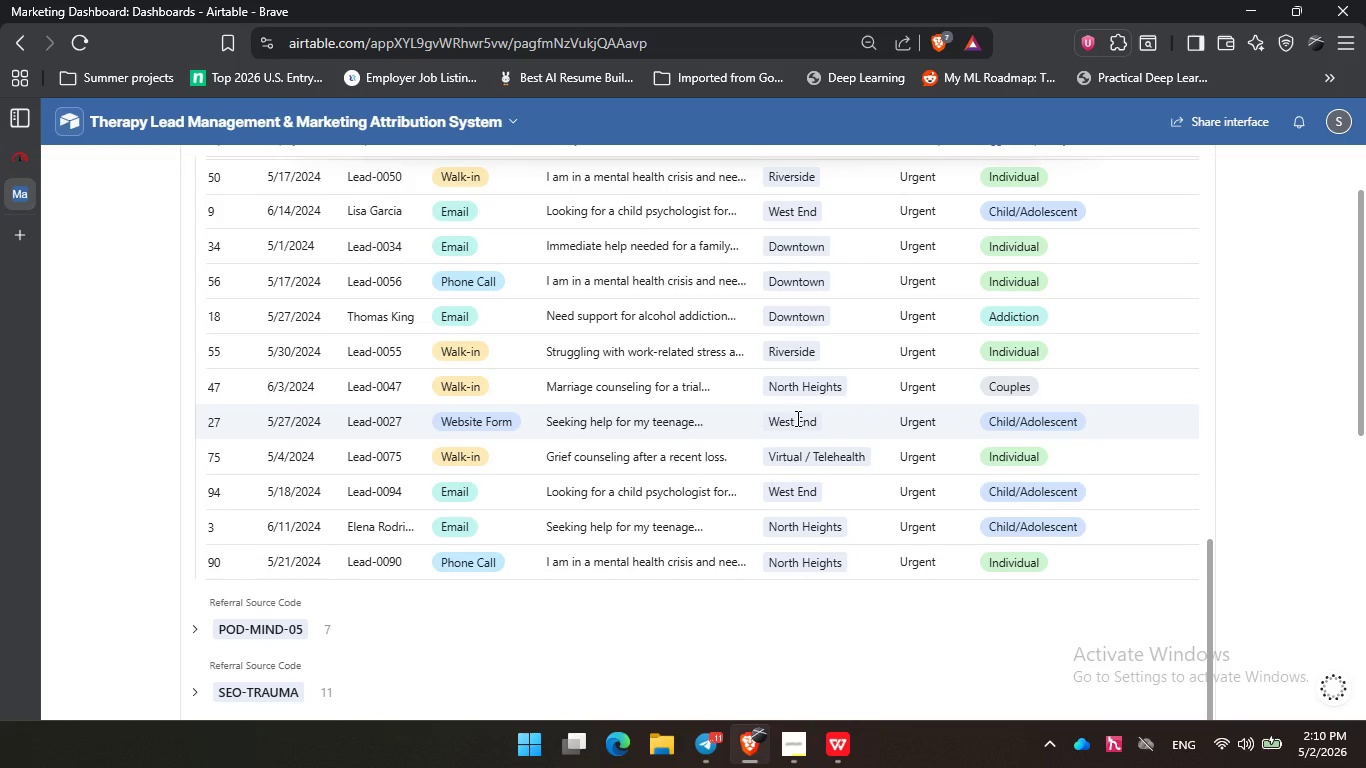 
left_click([598, 378])
 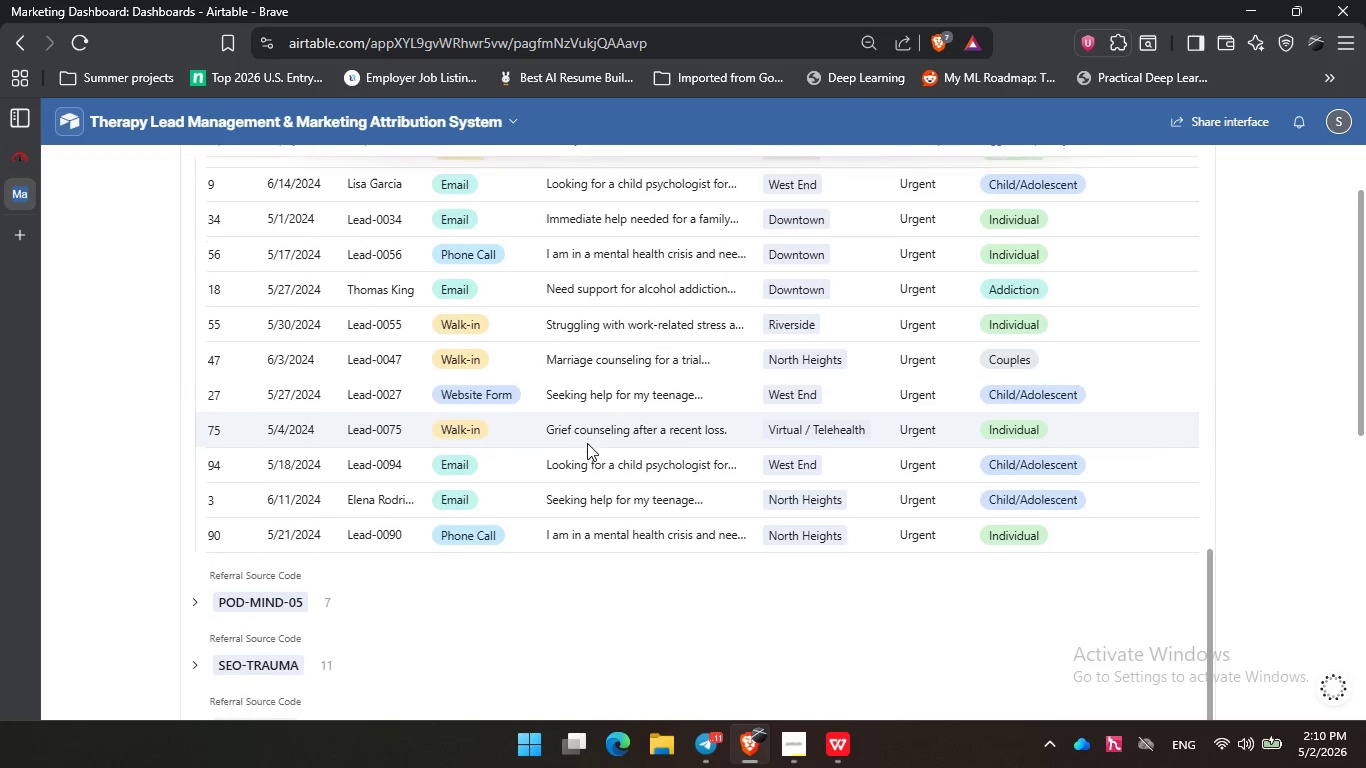 
scroll: coordinate [129, 448], scroll_direction: down, amount: 5.0
 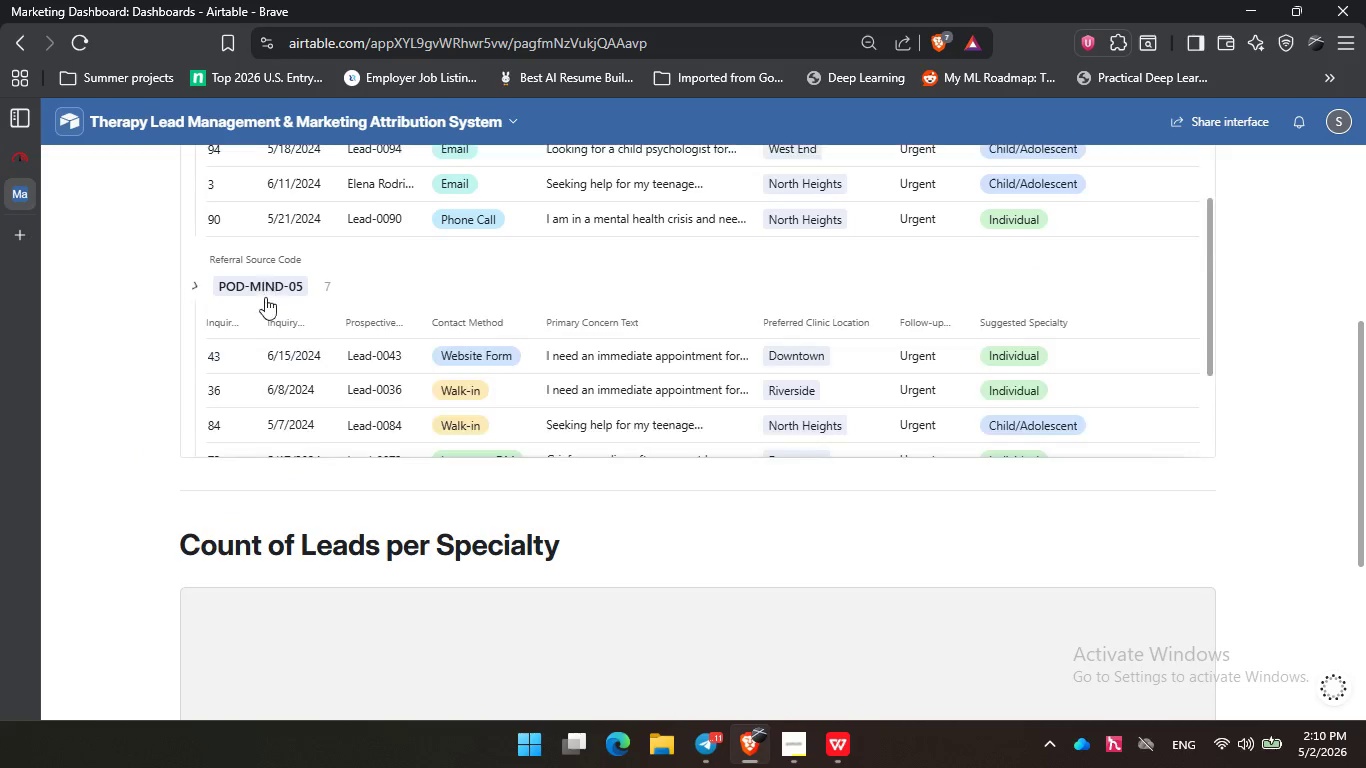 
left_click([265, 297])
 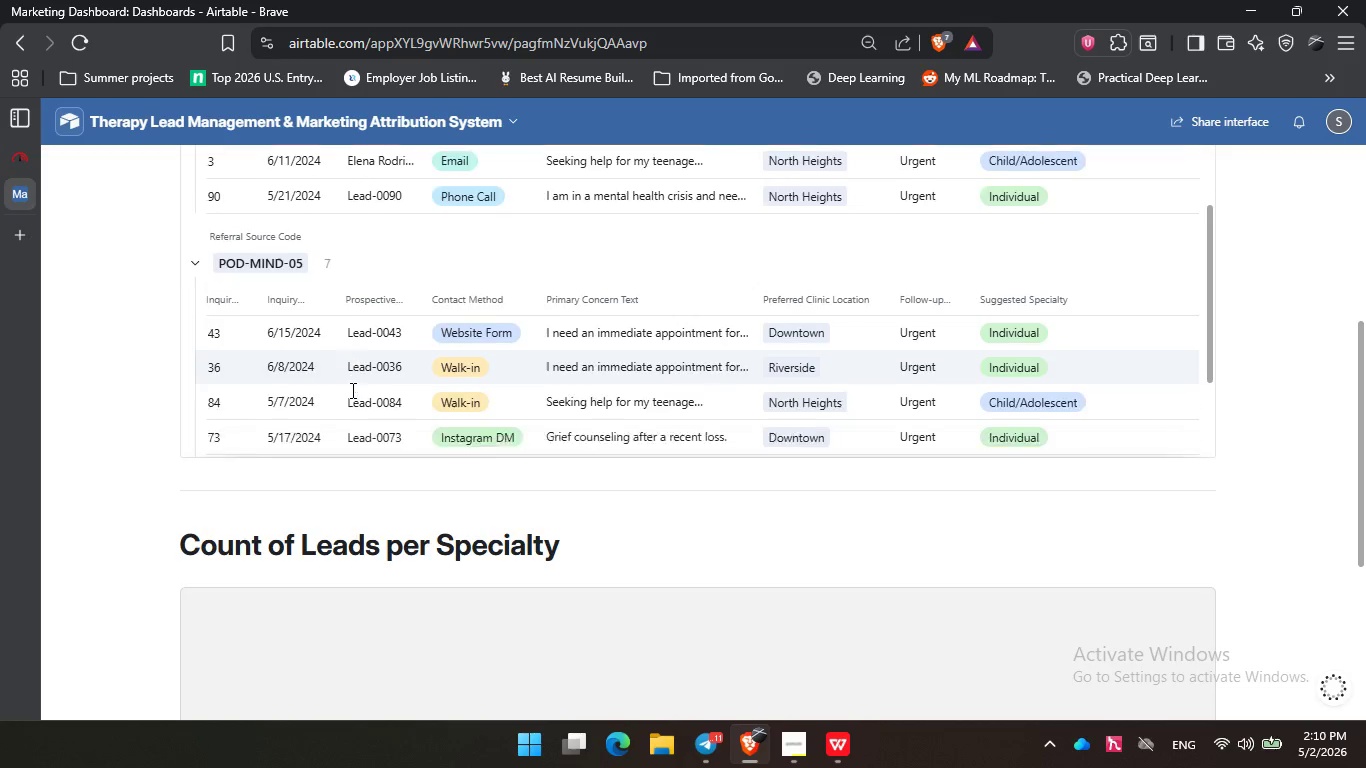 
scroll: coordinate [367, 386], scroll_direction: down, amount: 2.0
 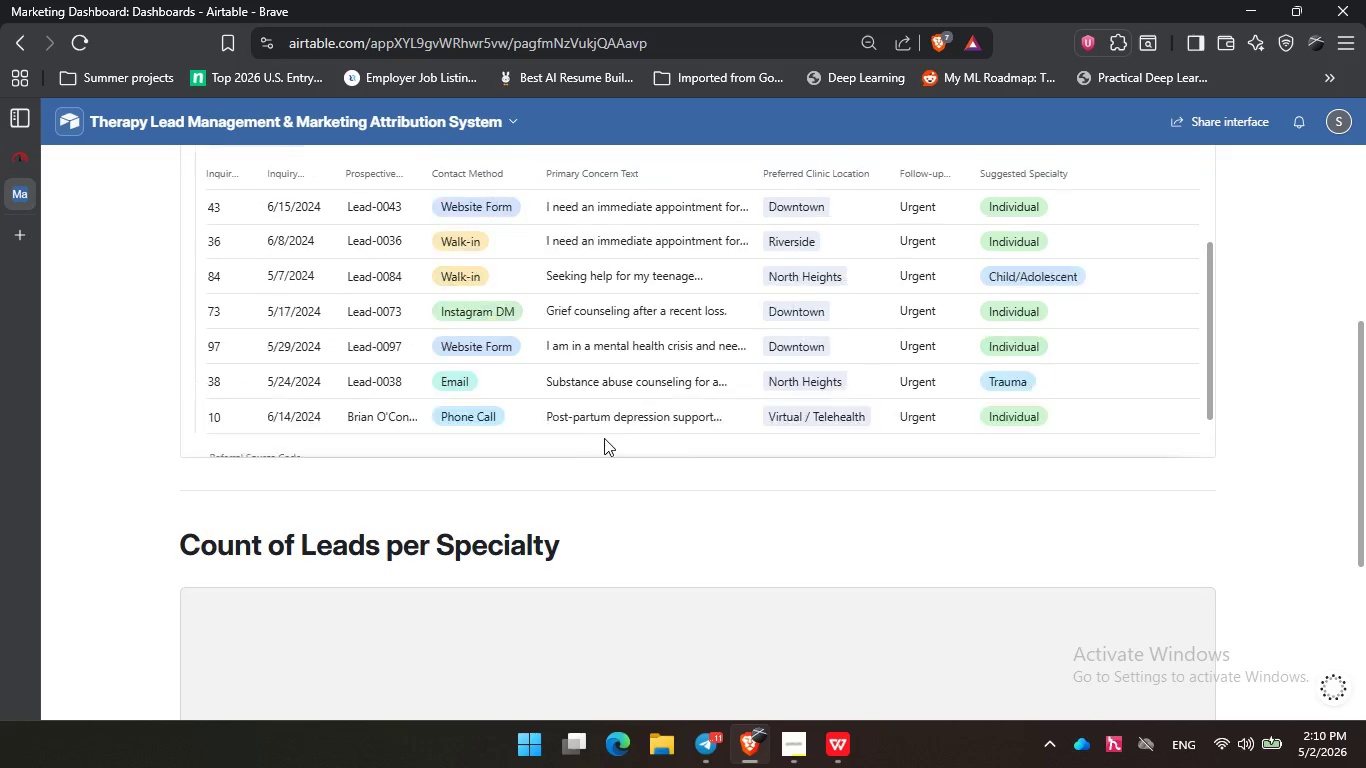 
scroll: coordinate [604, 438], scroll_direction: none, amount: 0.0
 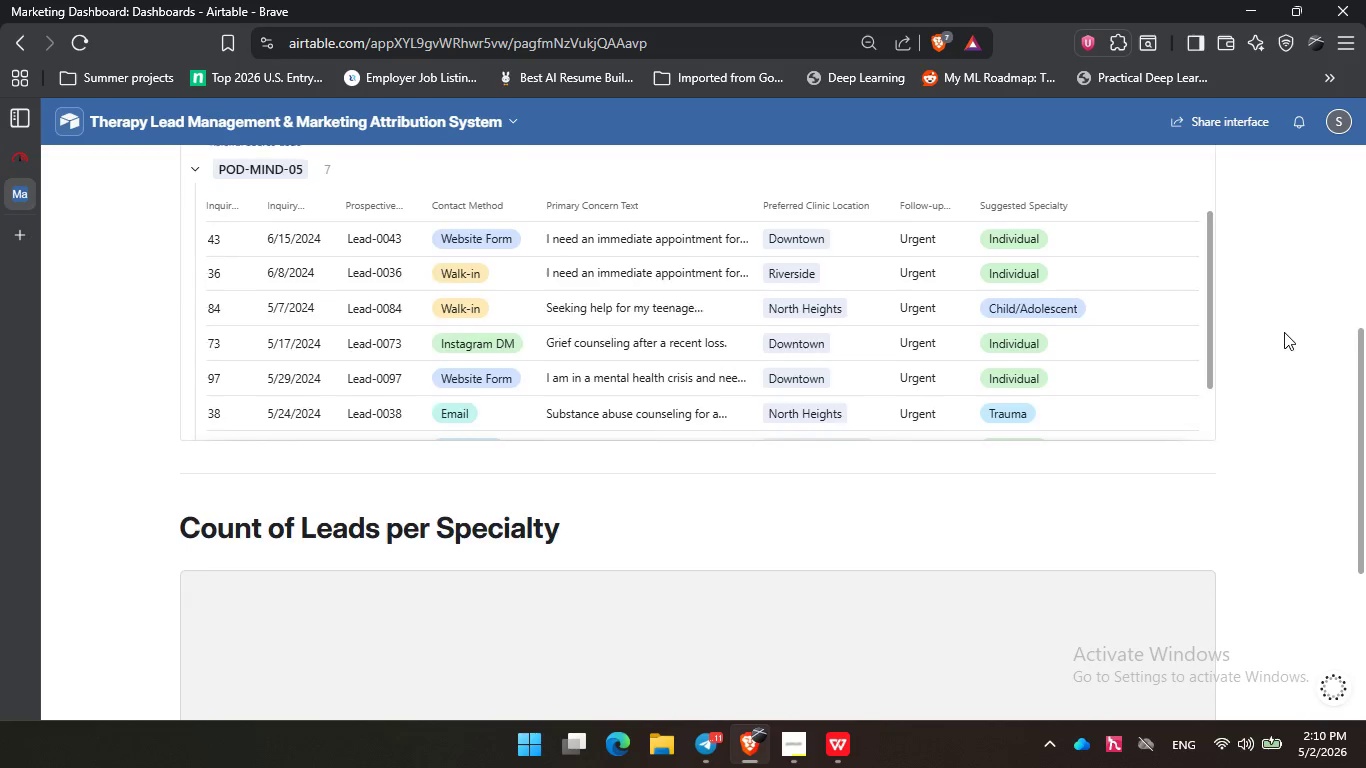 
scroll: coordinate [1284, 332], scroll_direction: down, amount: 1.0
 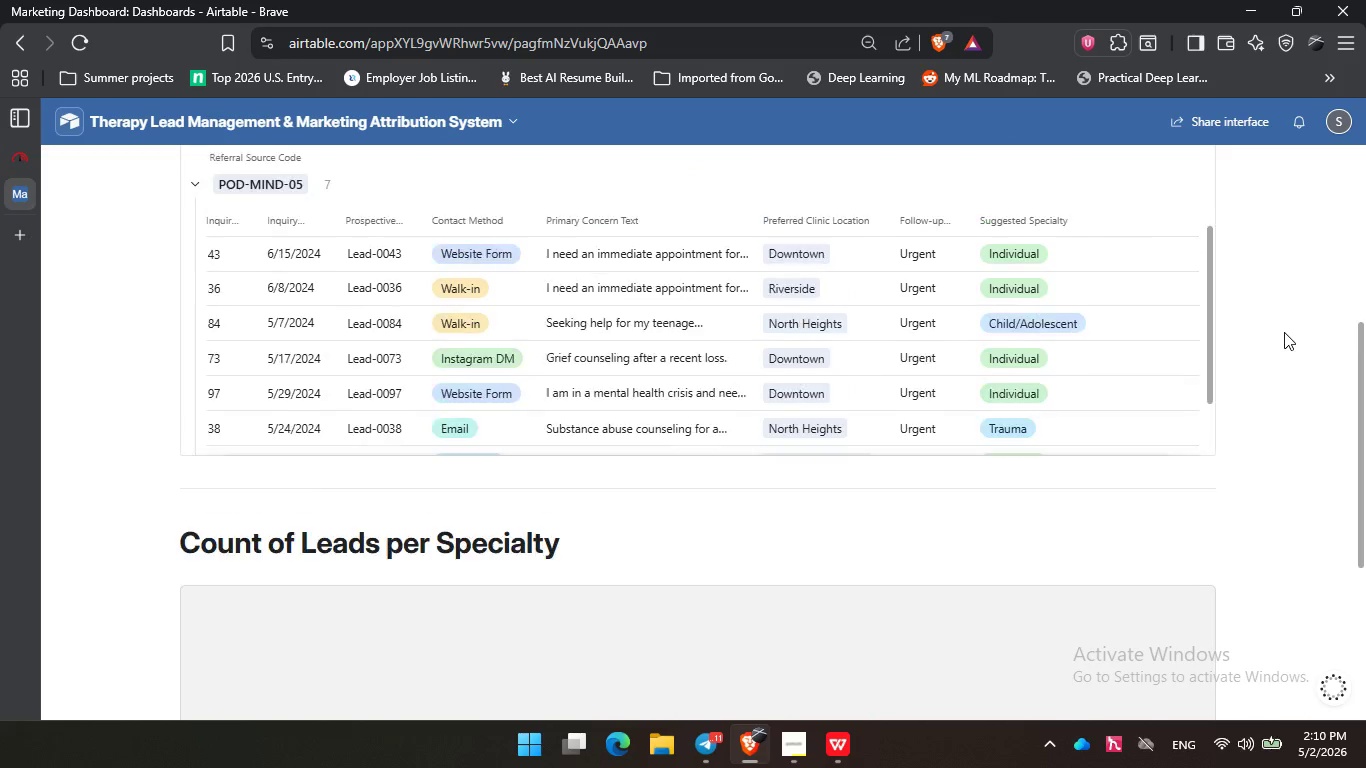 
scroll: coordinate [1284, 332], scroll_direction: up, amount: 2.0
 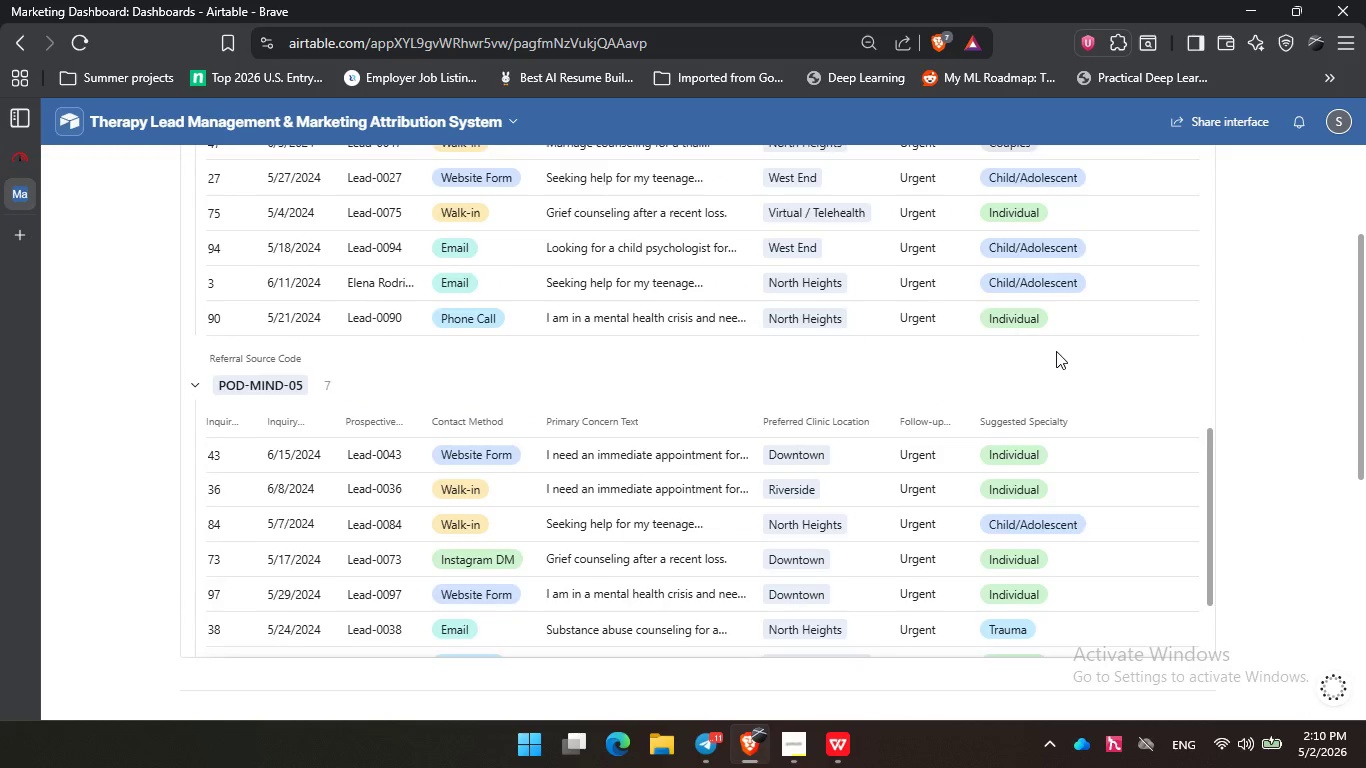 
scroll: coordinate [1056, 351], scroll_direction: none, amount: 0.0
 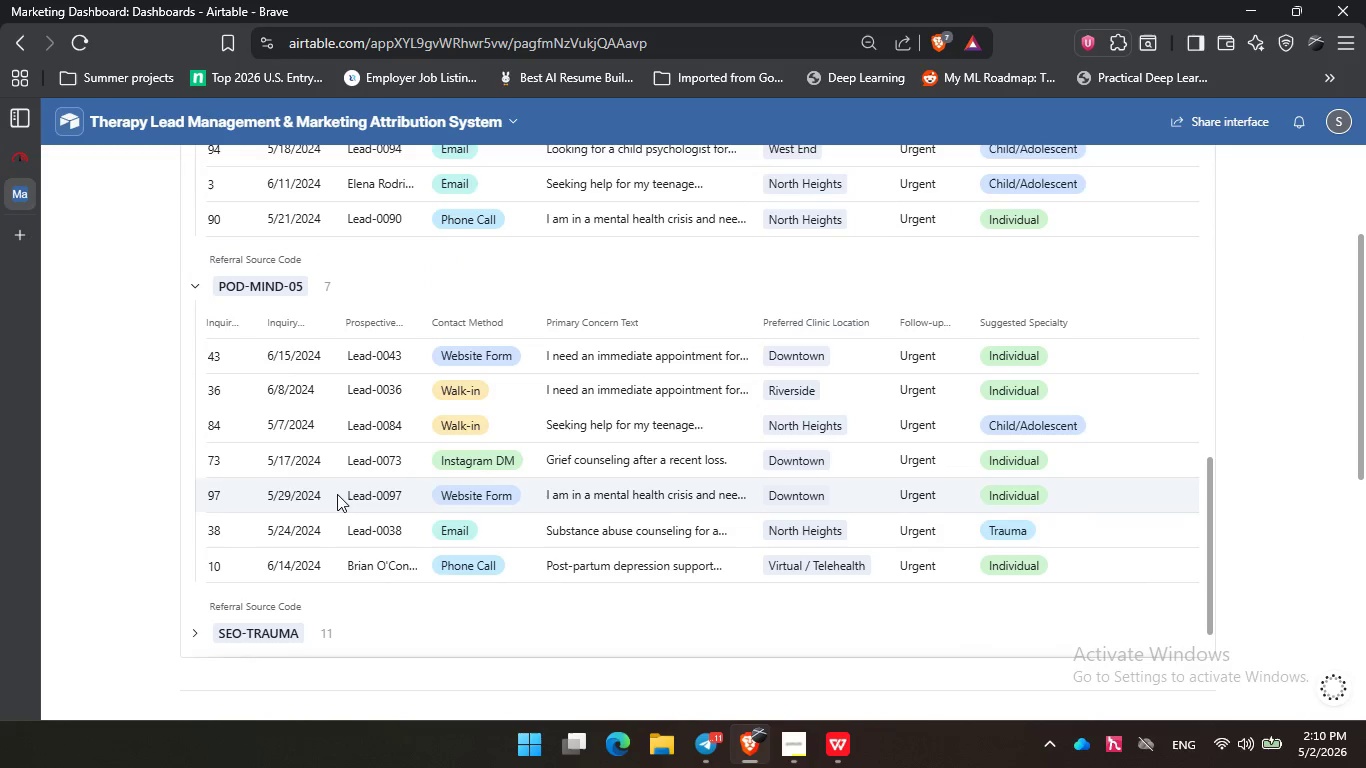 
double_click([337, 494])
 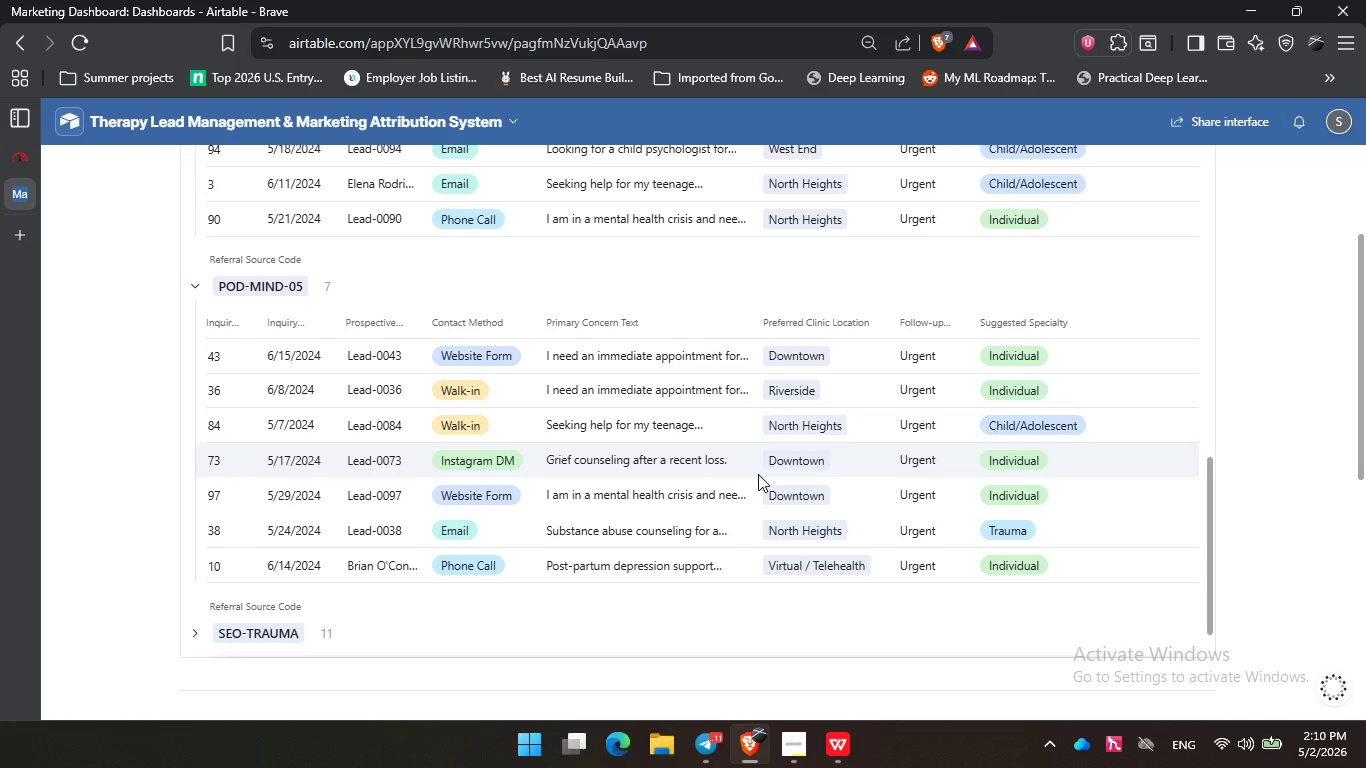 
triple_click([723, 479])
 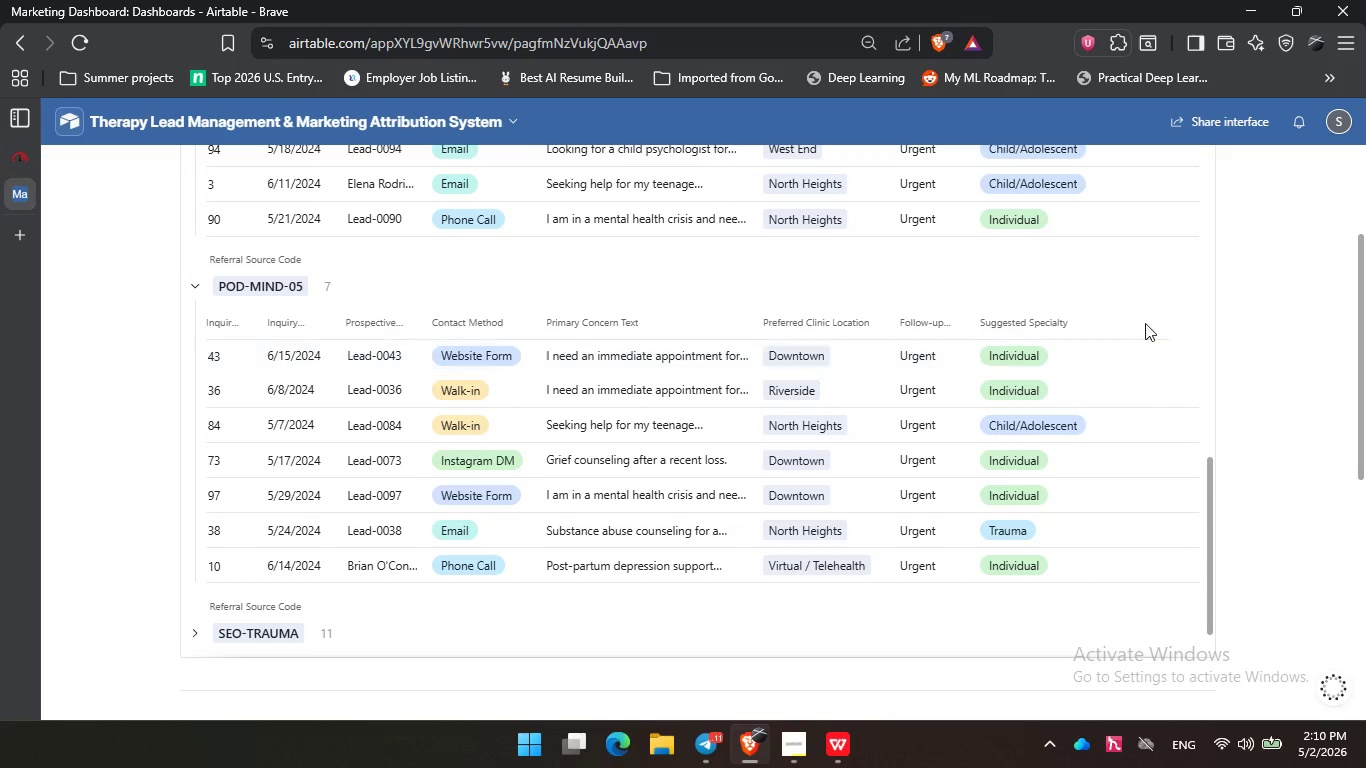 
left_click([1114, 344])
 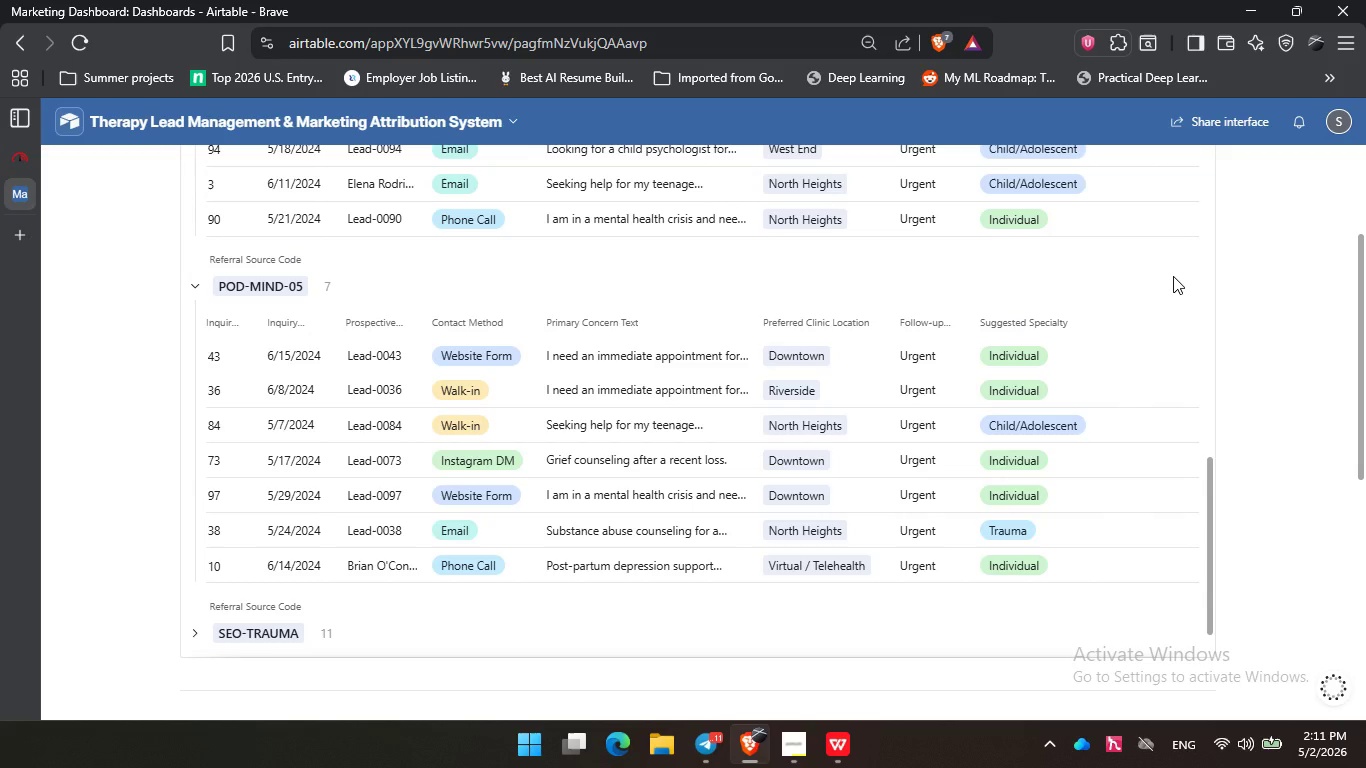 
wait(32.0)
 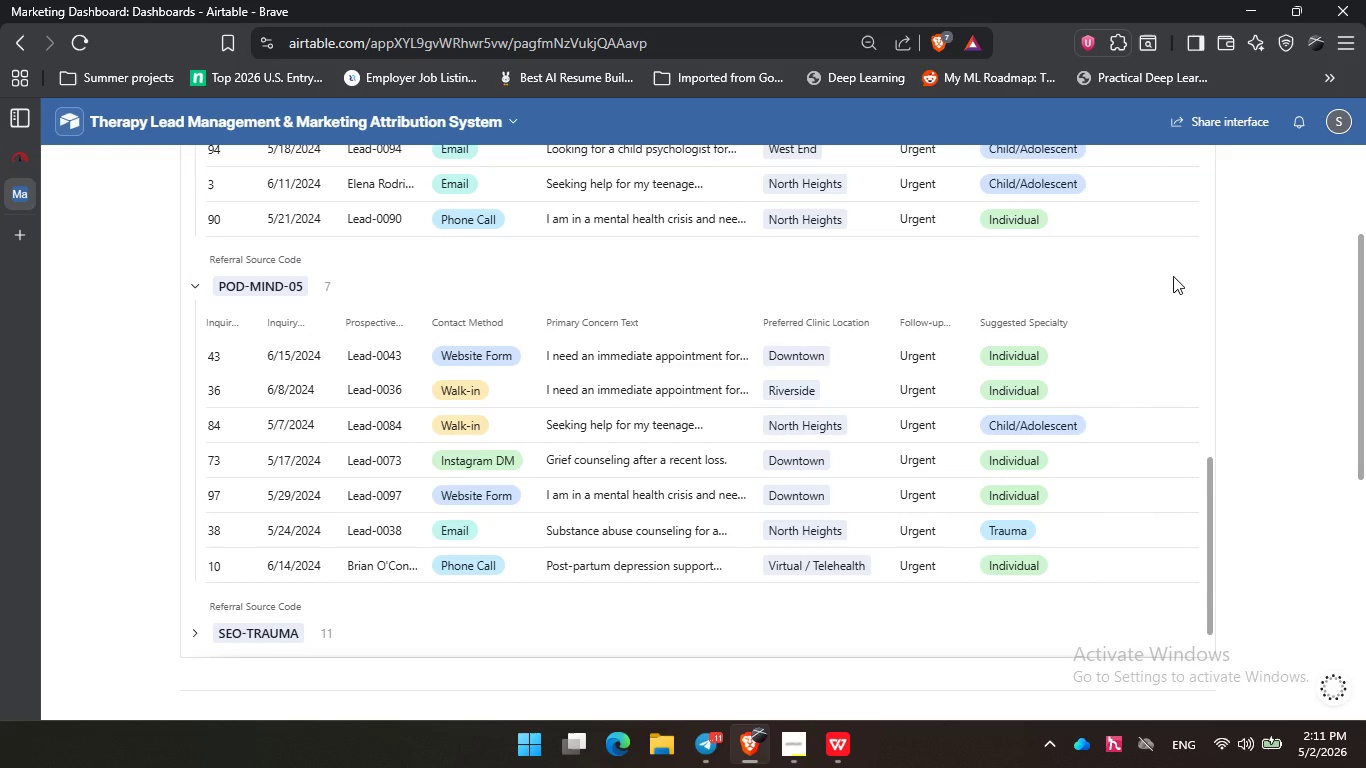 
scroll: coordinate [269, 499], scroll_direction: down, amount: 5.0
 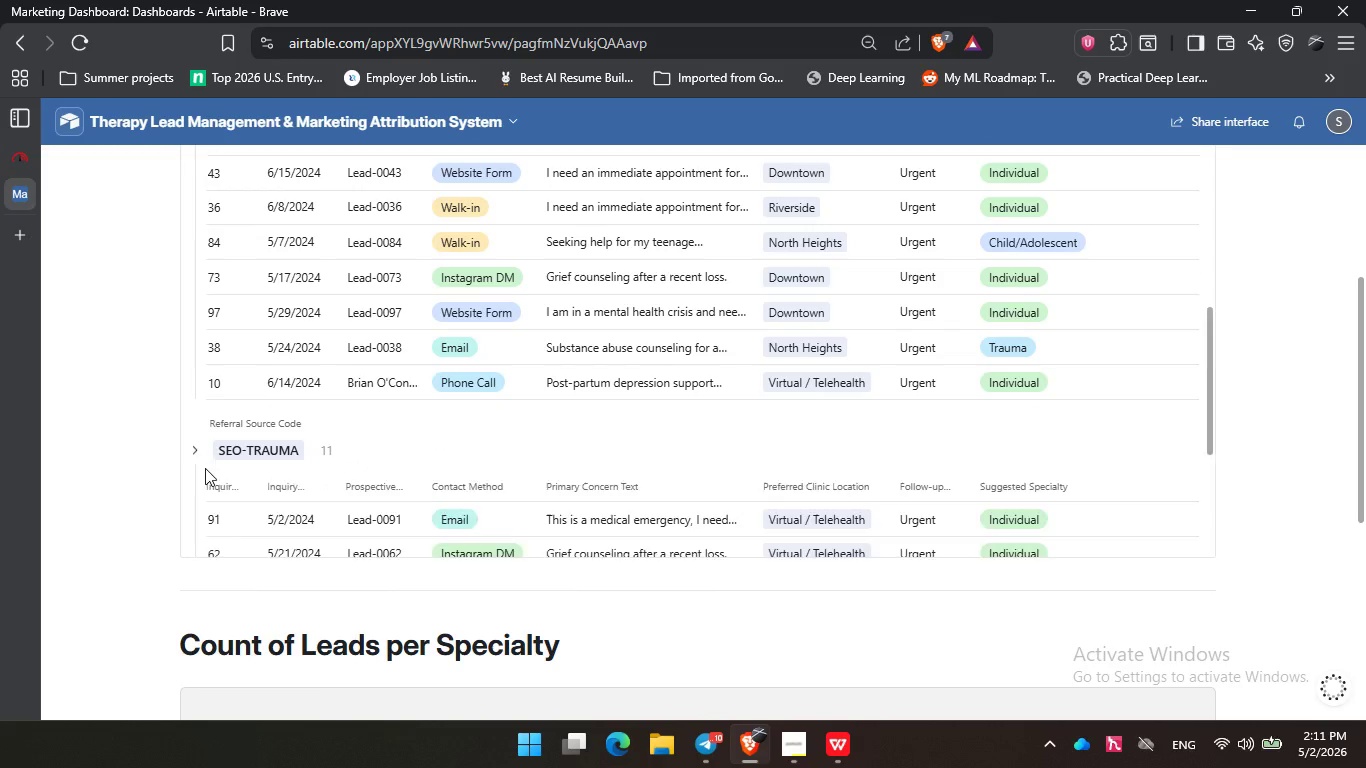 
left_click([205, 468])
 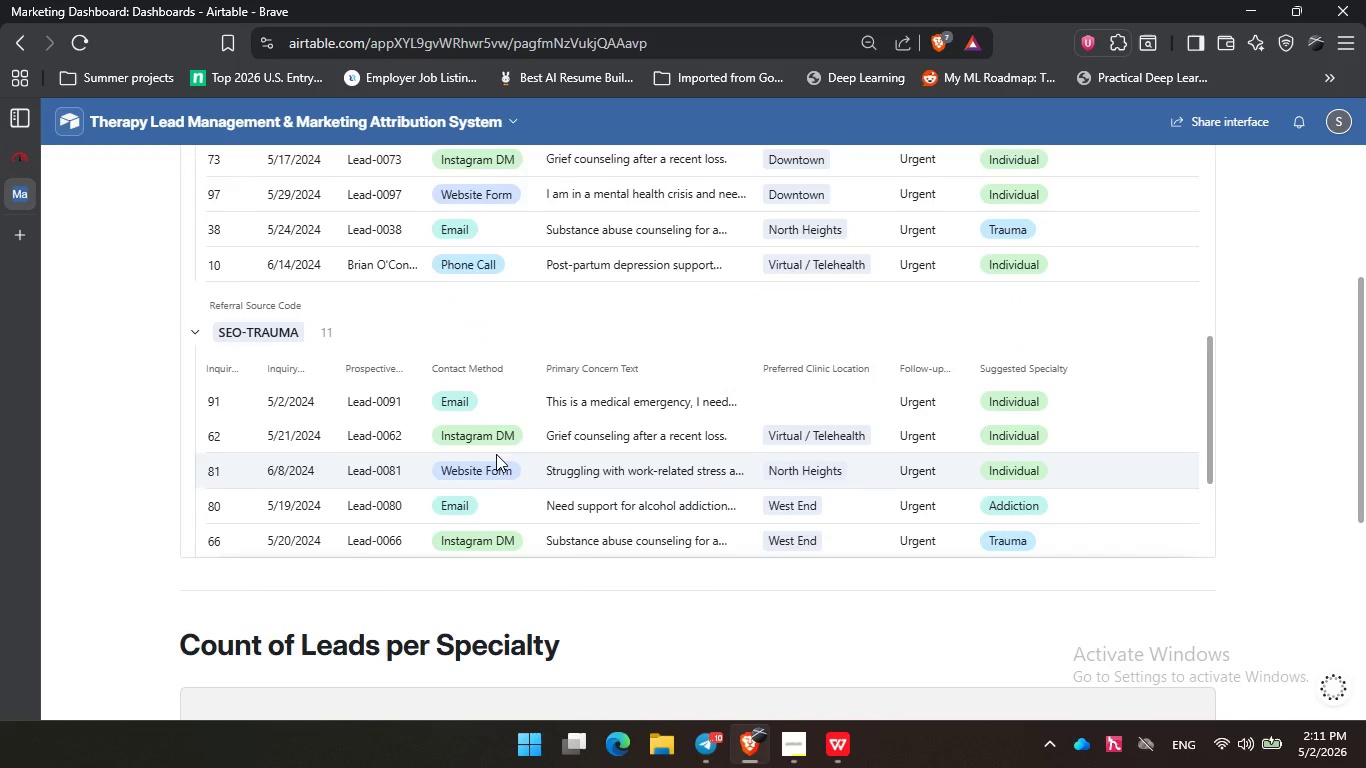 
scroll: coordinate [496, 454], scroll_direction: down, amount: 2.0
 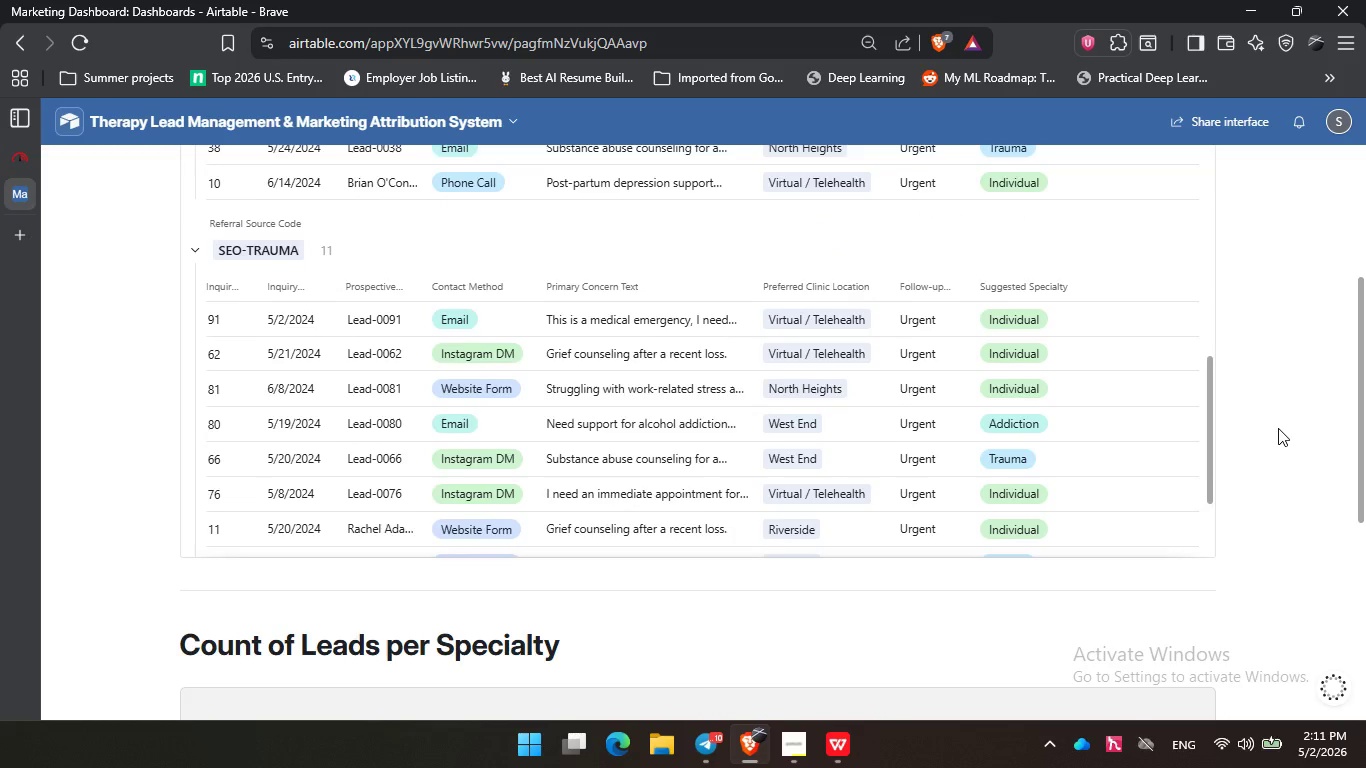 
scroll: coordinate [1278, 428], scroll_direction: up, amount: 1.0
 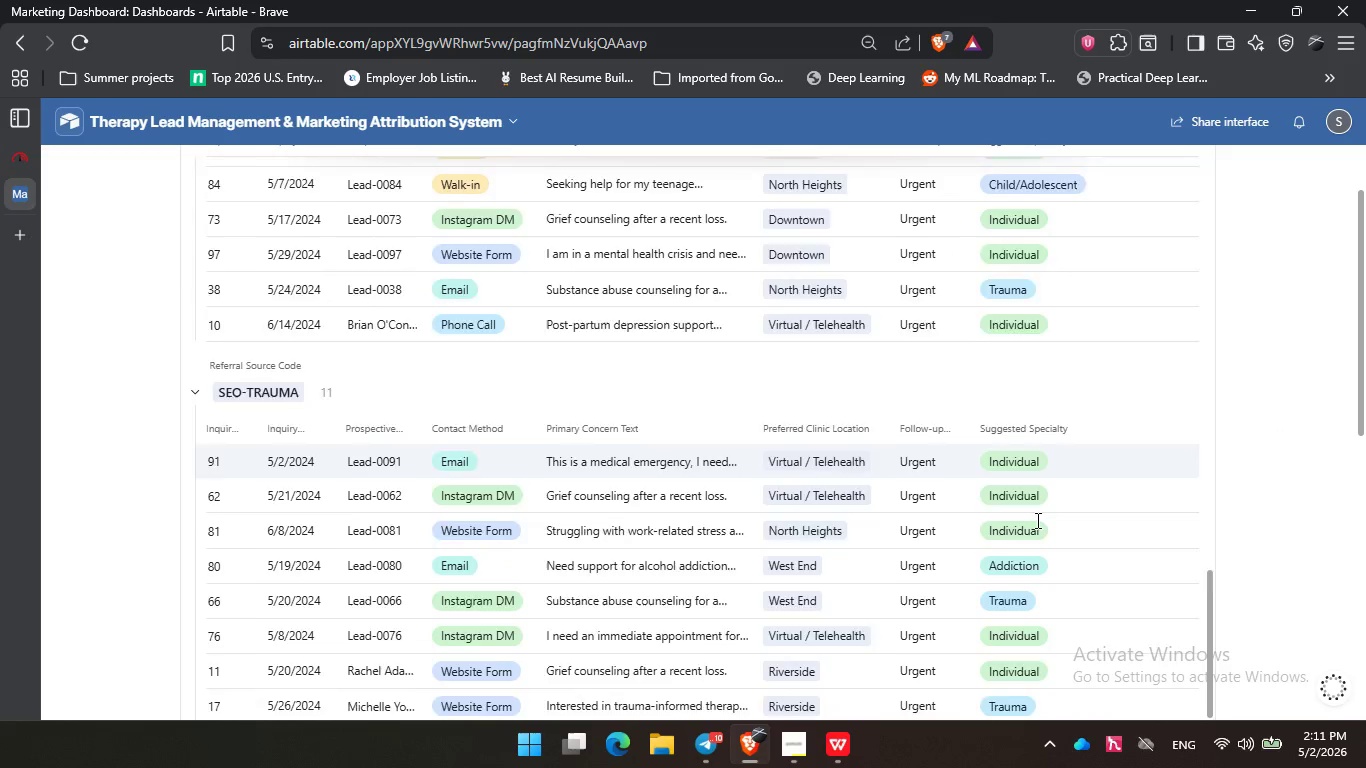 
scroll: coordinate [582, 317], scroll_direction: down, amount: 2.0
 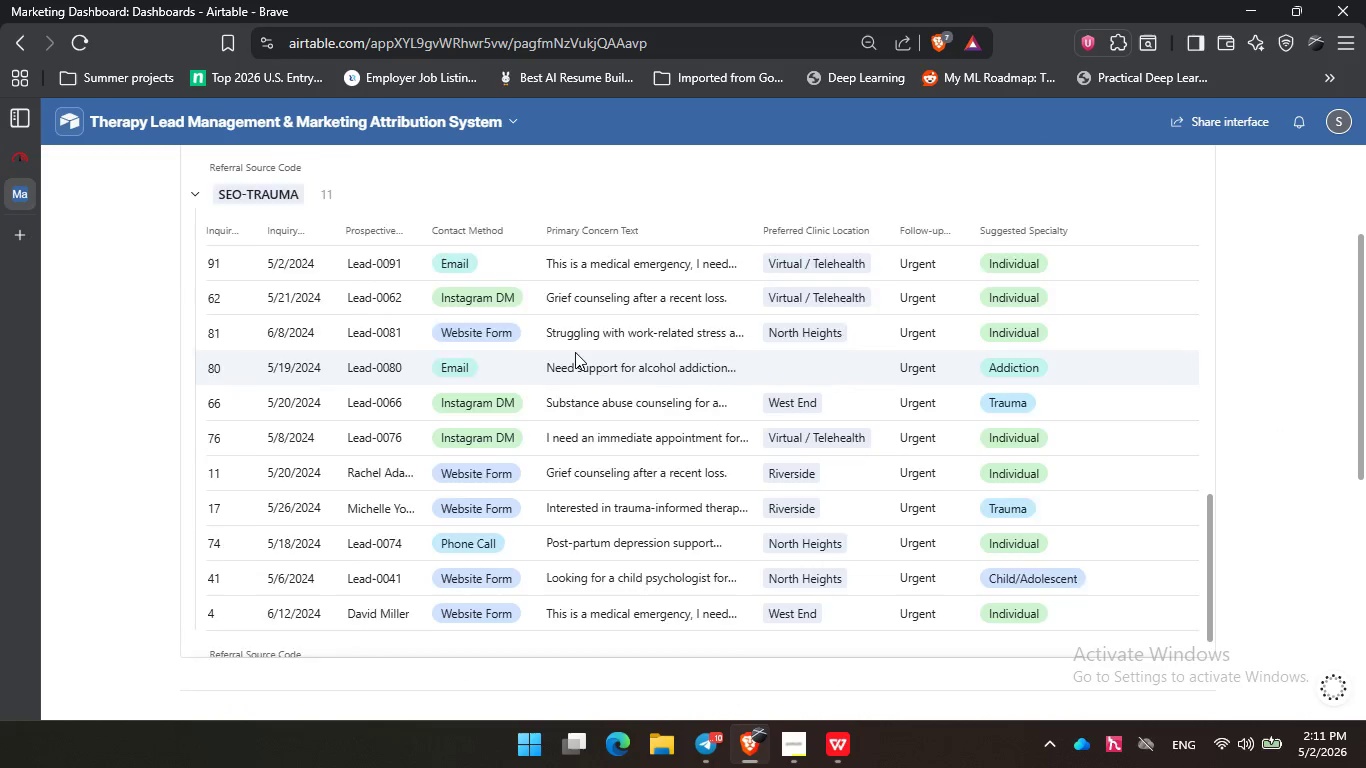 
scroll: coordinate [1254, 420], scroll_direction: none, amount: 0.0
 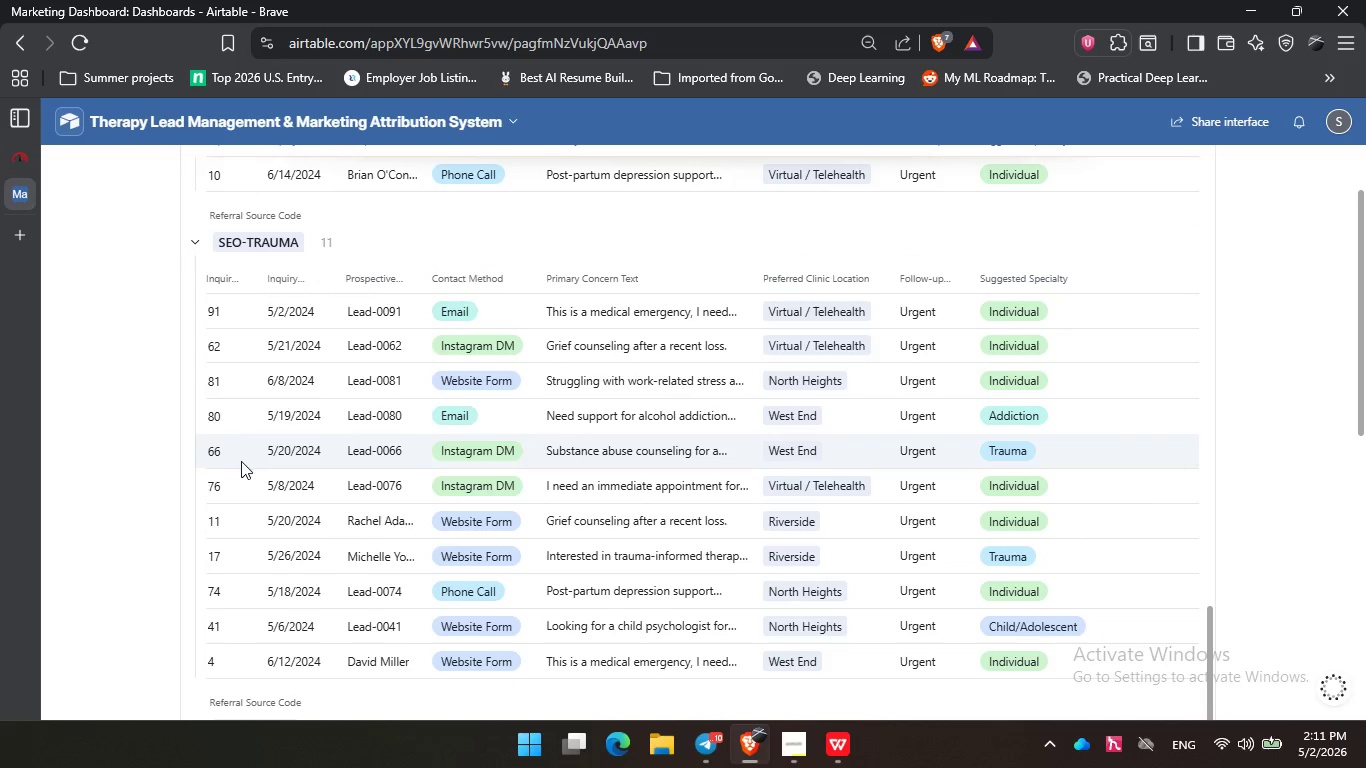 
double_click([241, 461])
 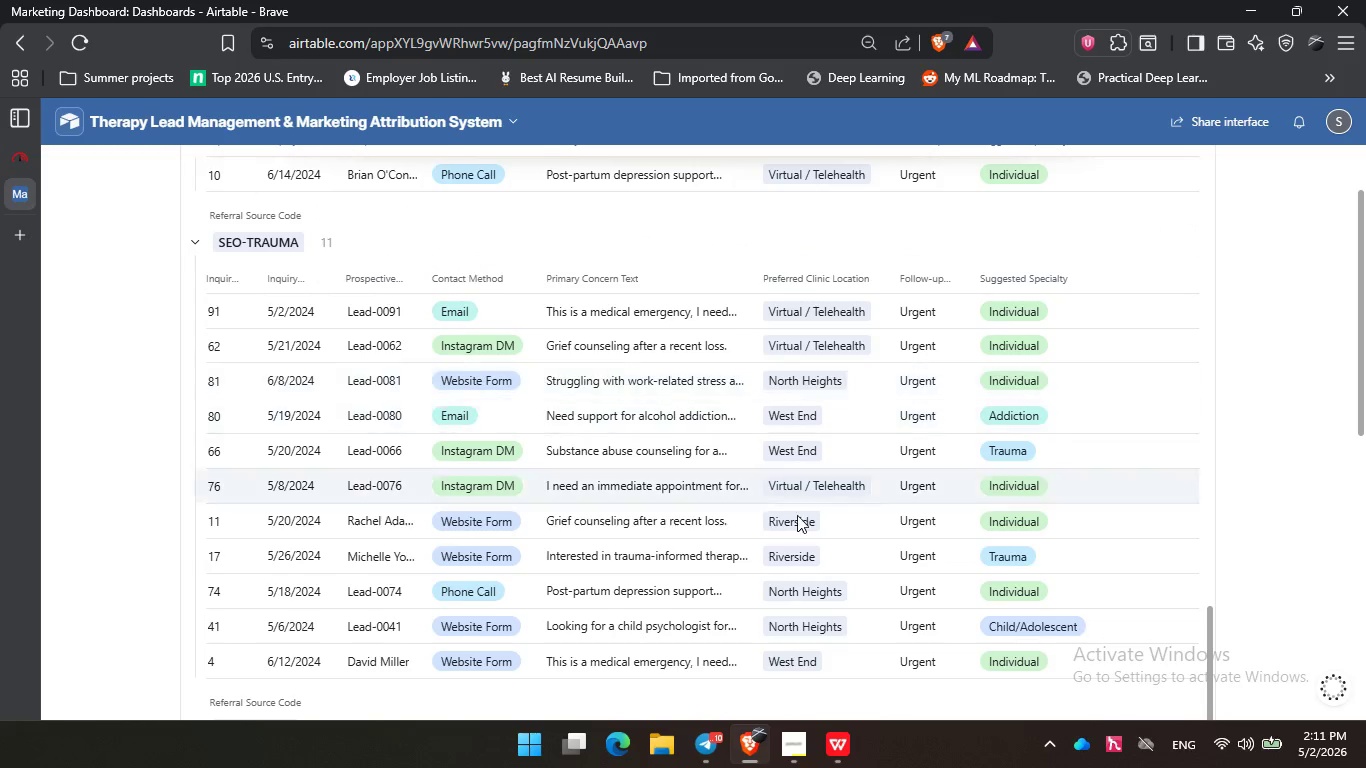 
triple_click([370, 375])
 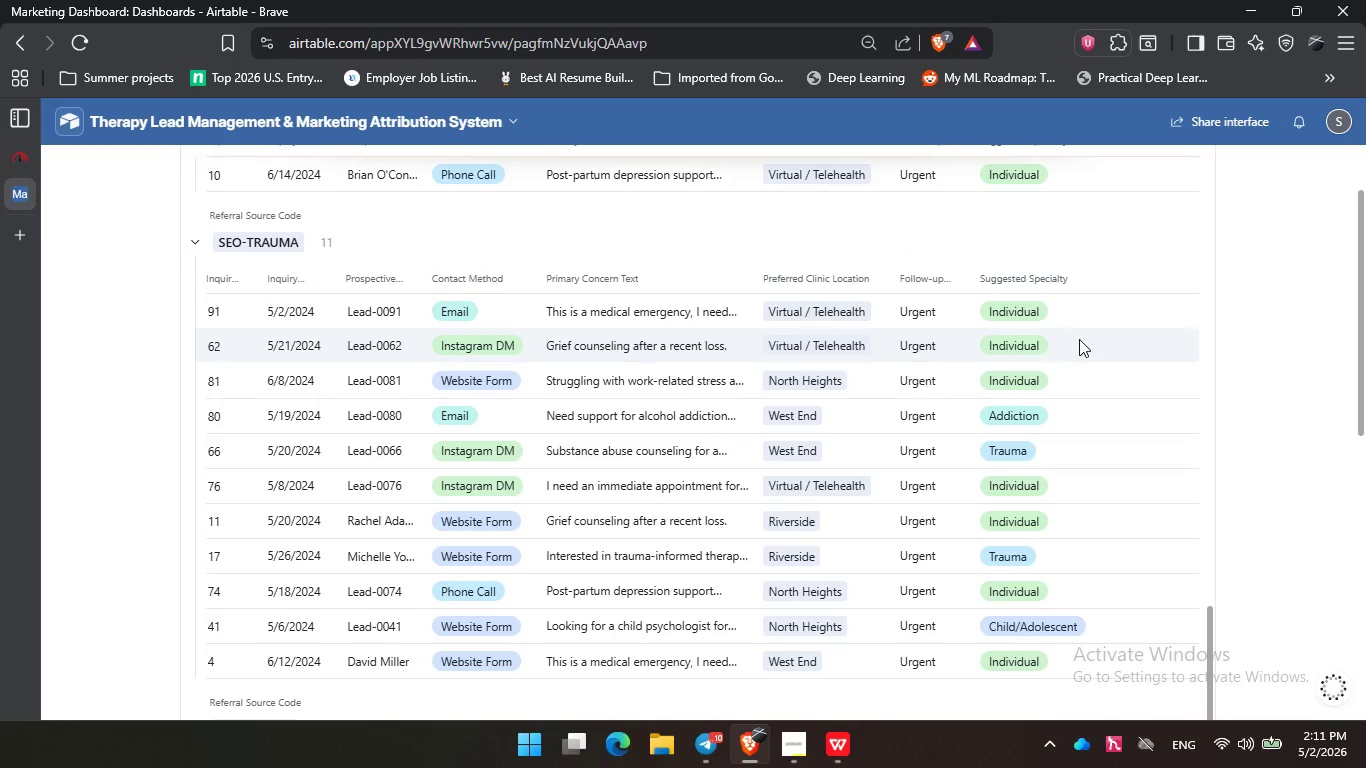 
left_click([1079, 339])
 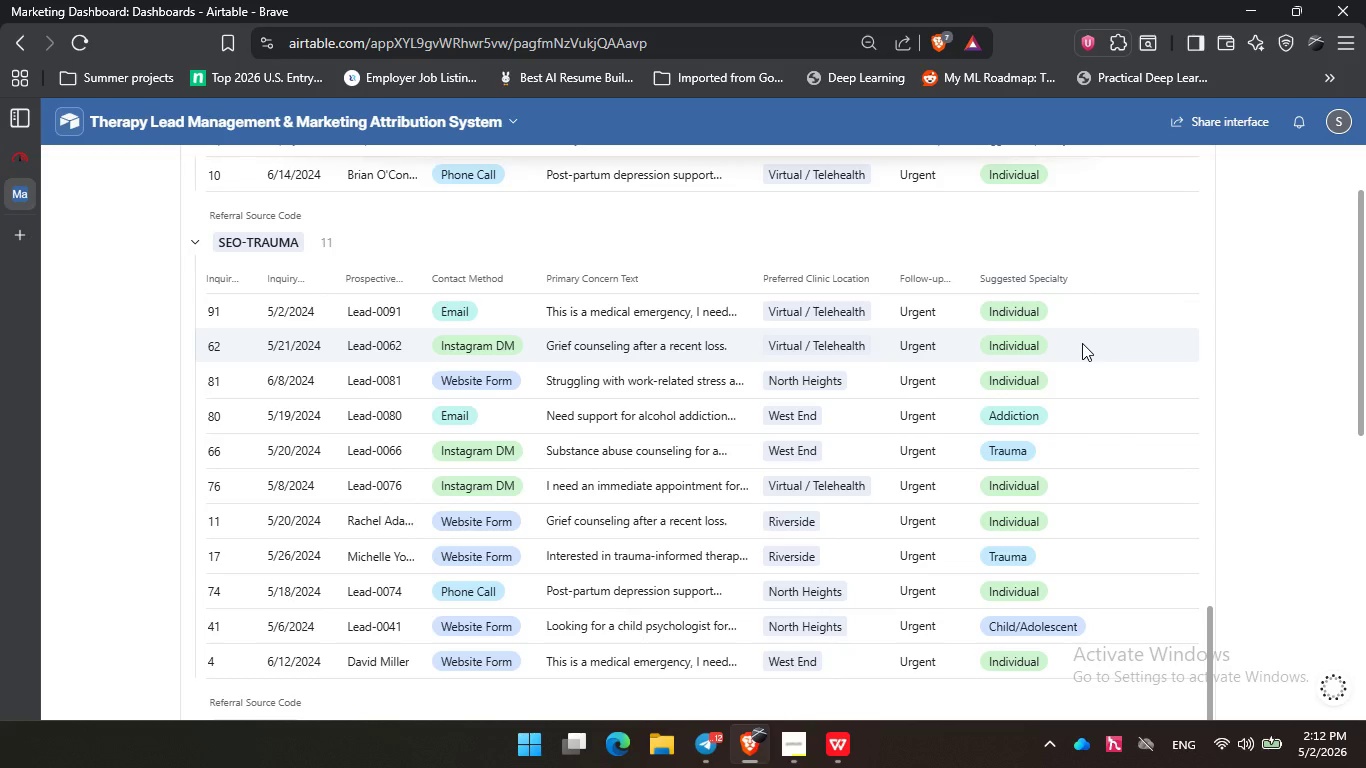 
wait(48.41)
 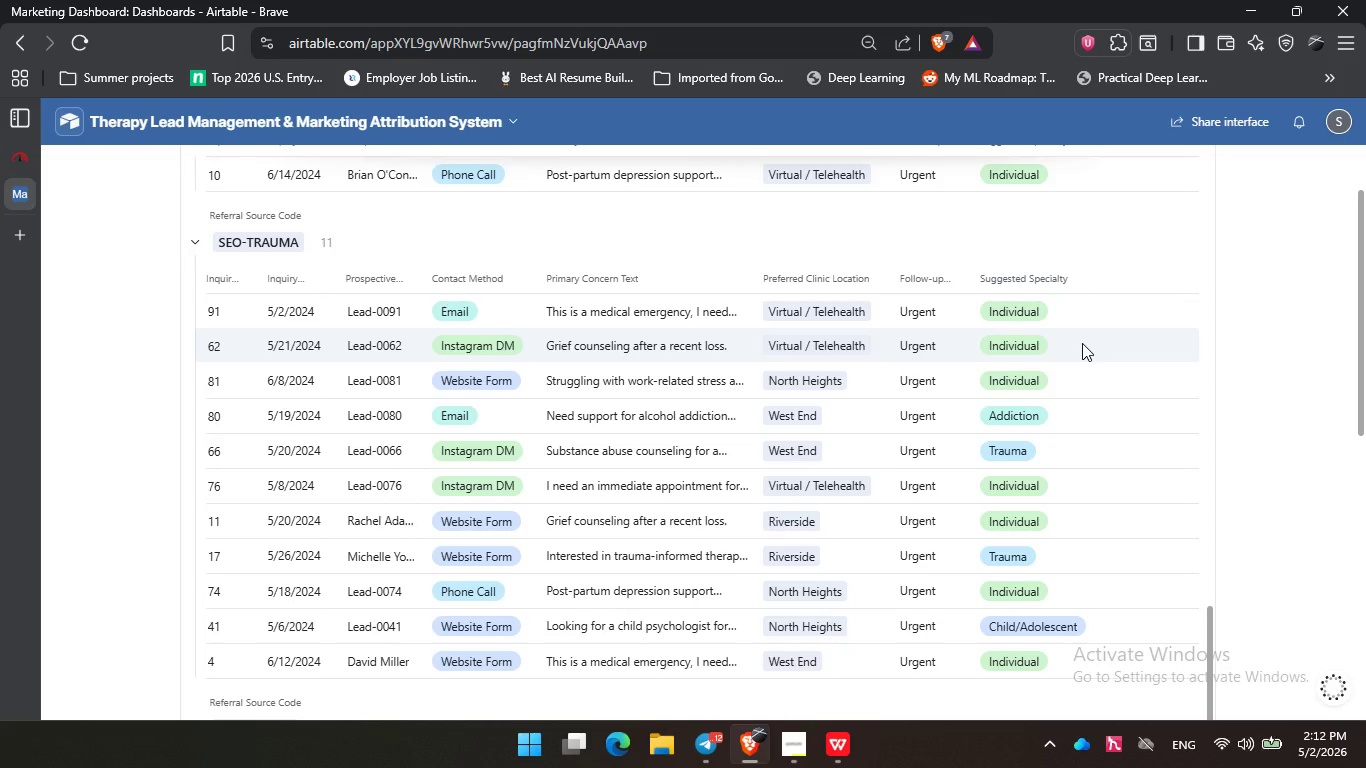 
left_click_drag(start_coordinate=[310, 442], to_coordinate=[315, 460])
 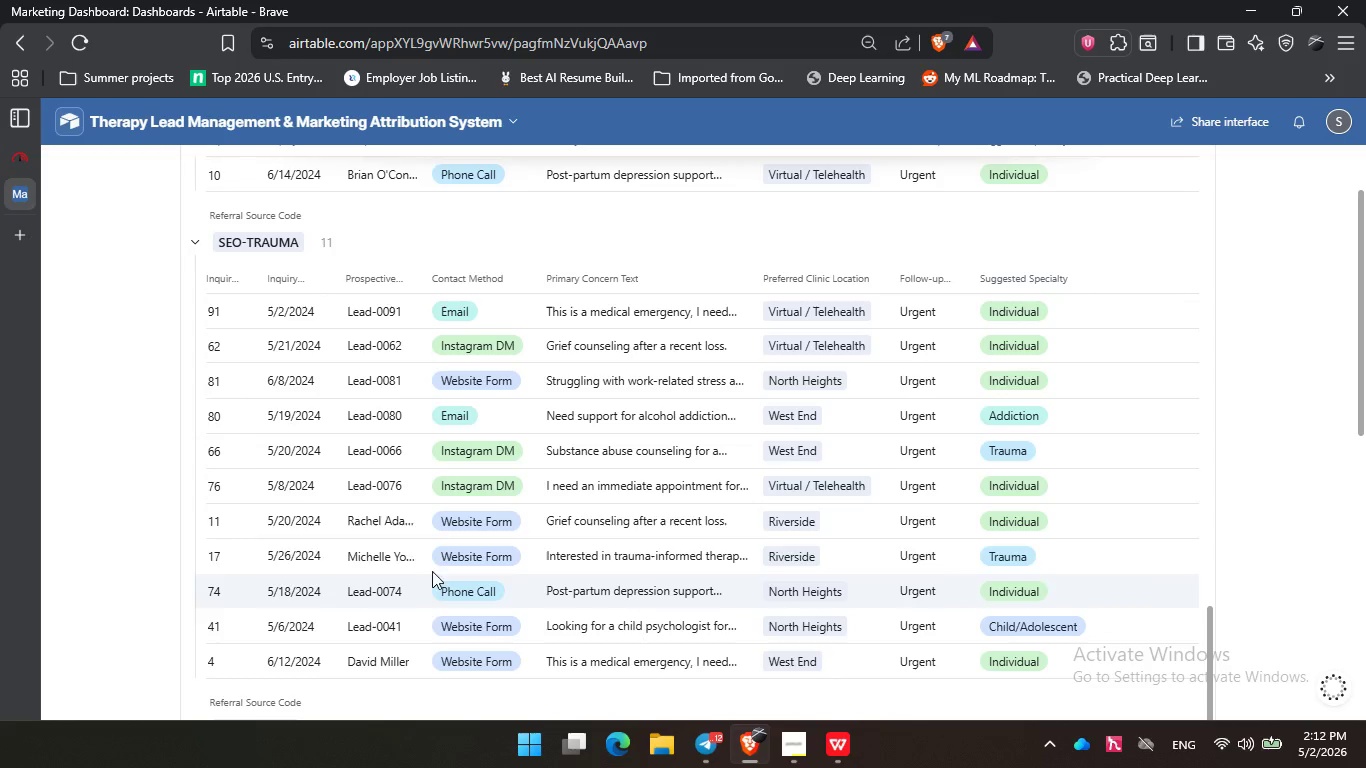 
double_click([309, 595])
 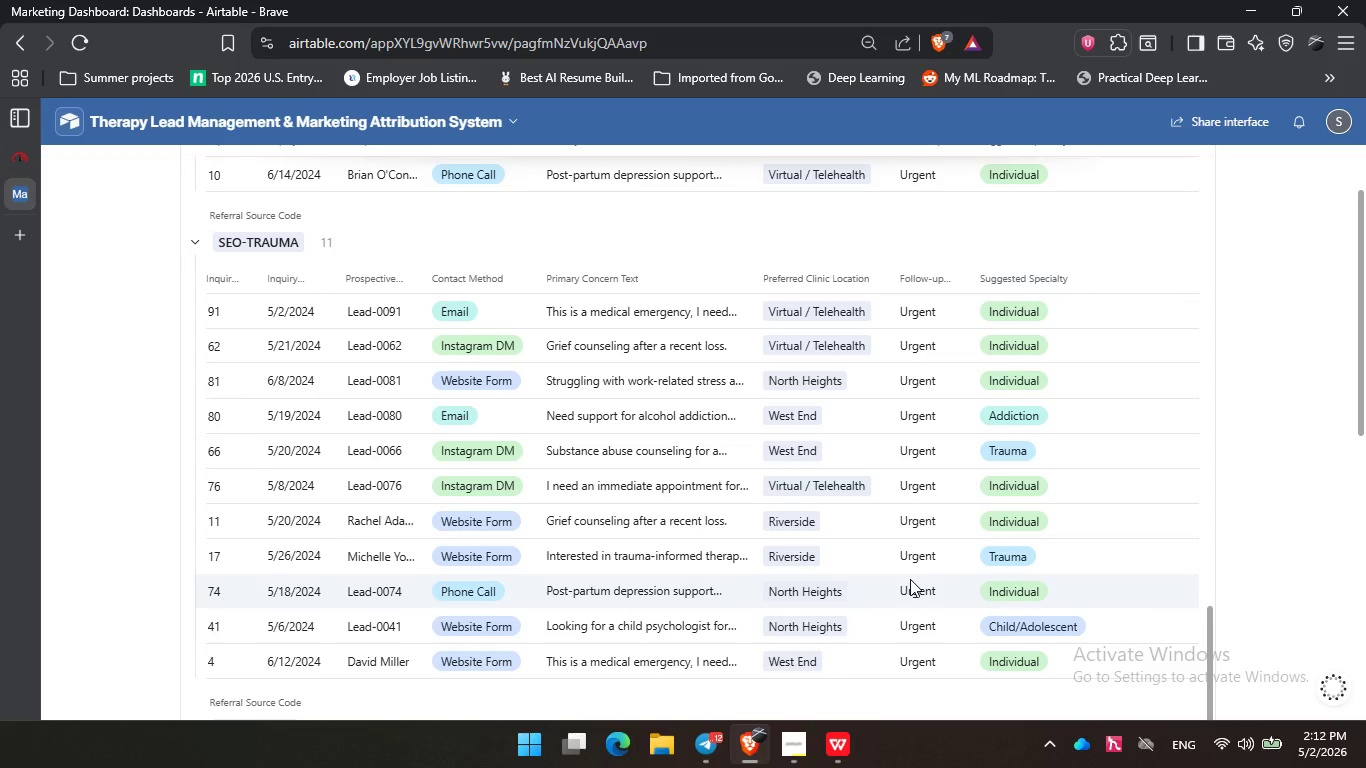 
double_click([910, 579])
 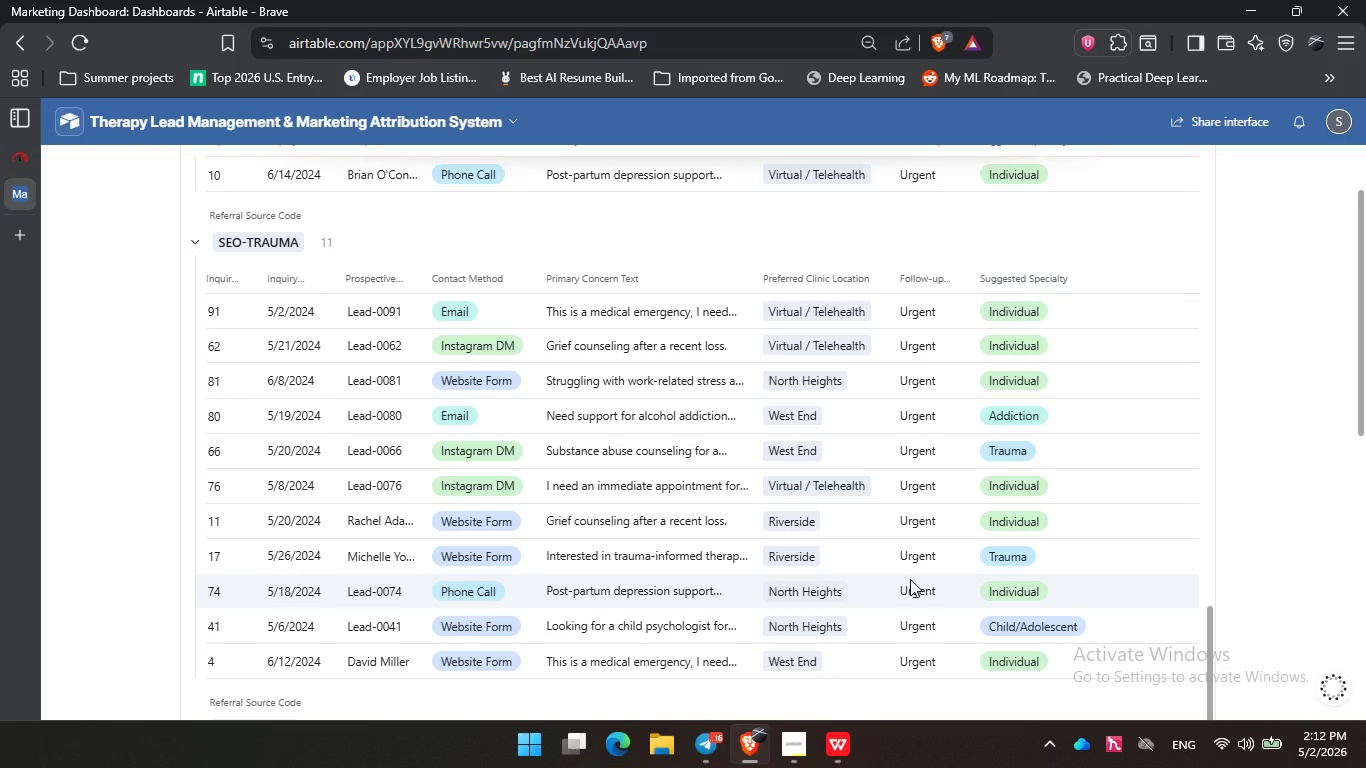 
wait(42.58)
 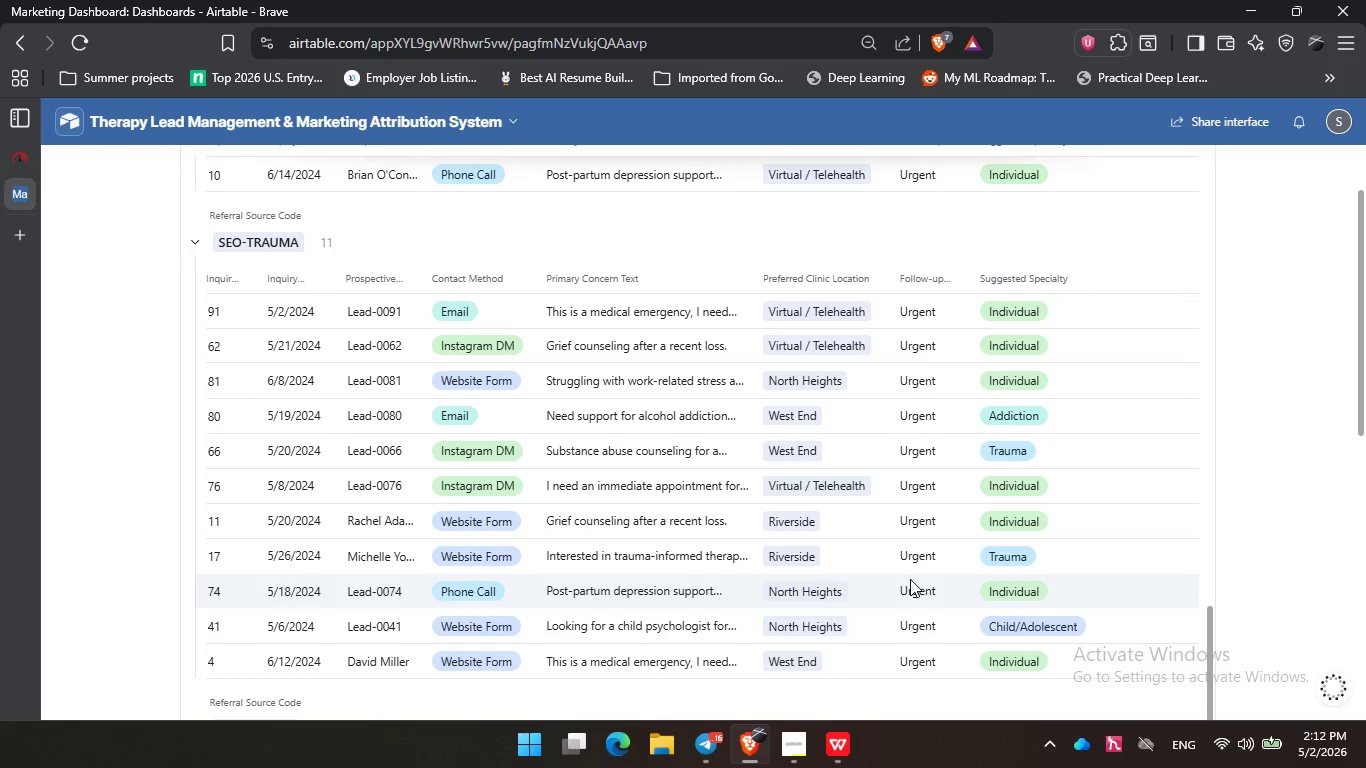 
double_click([339, 470])
 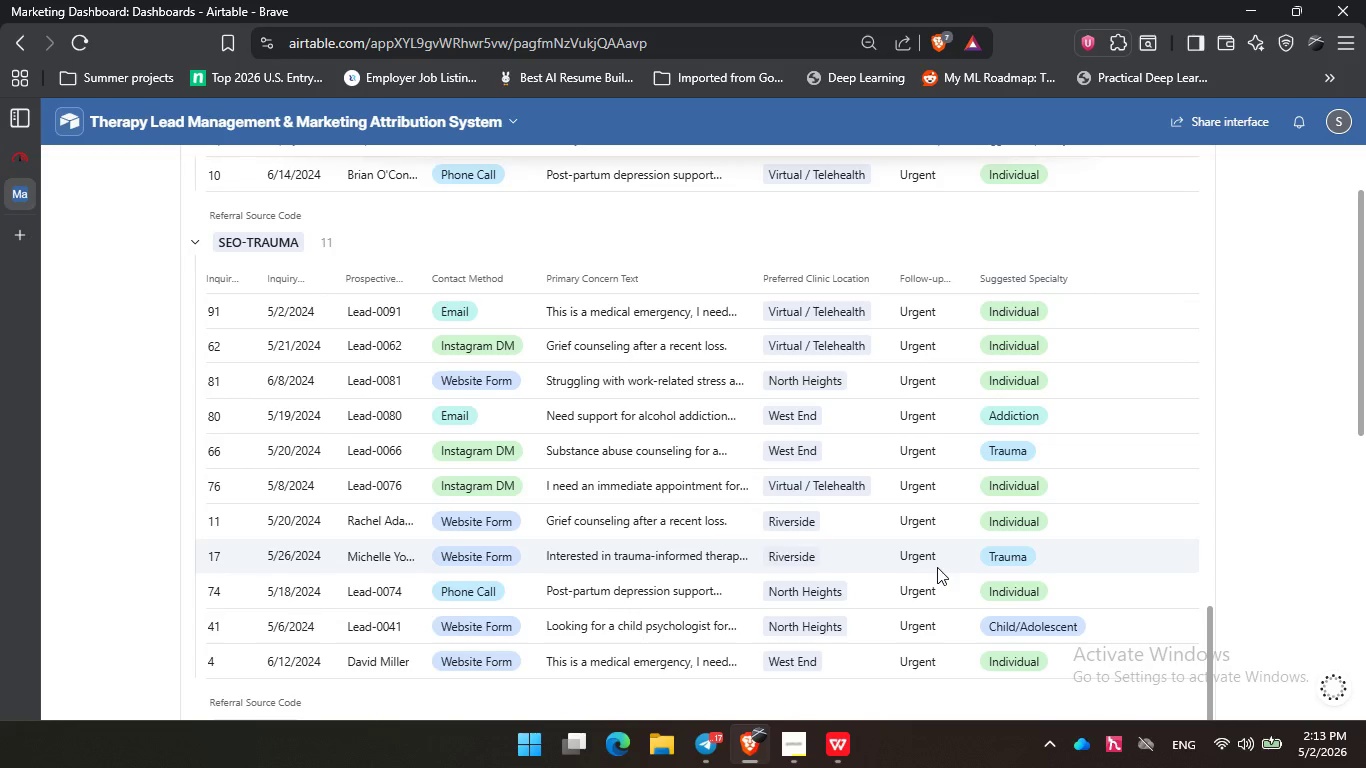 
triple_click([937, 567])
 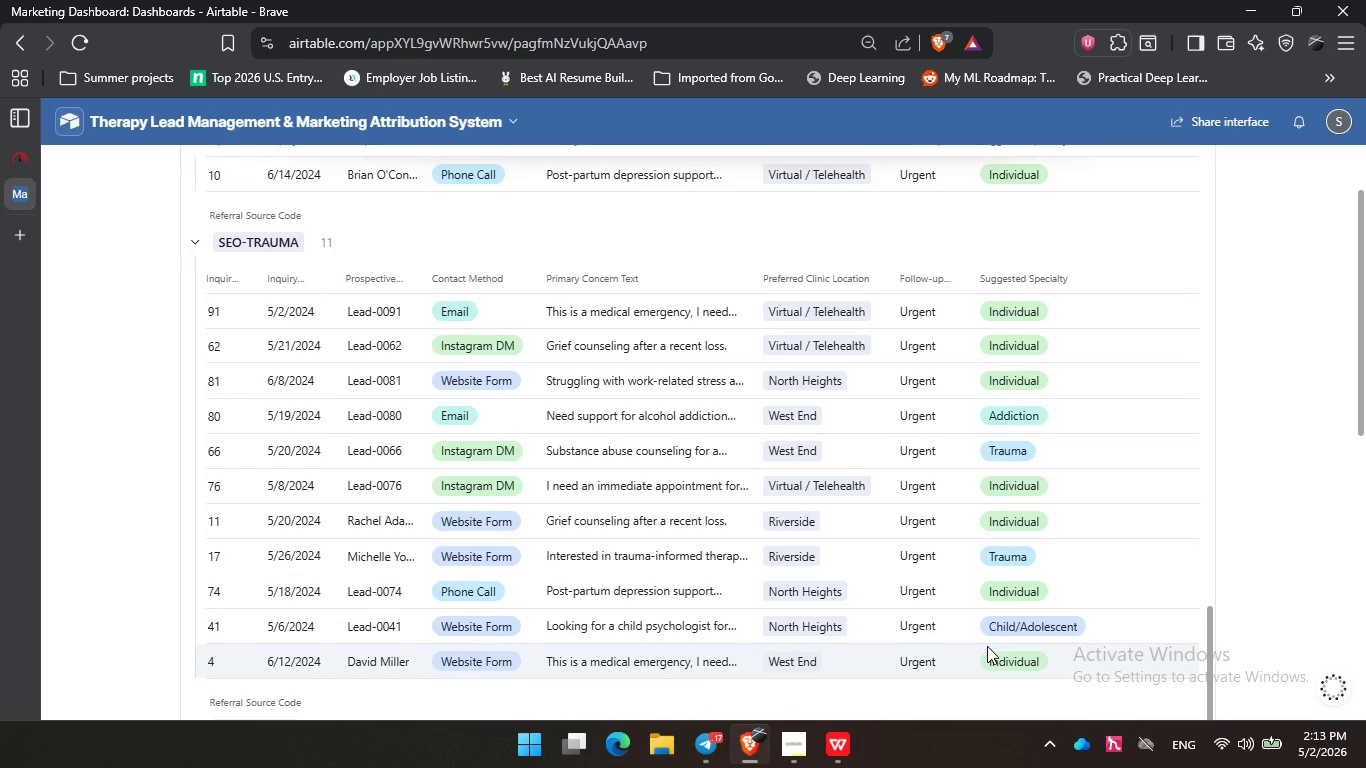 
wait(32.89)
 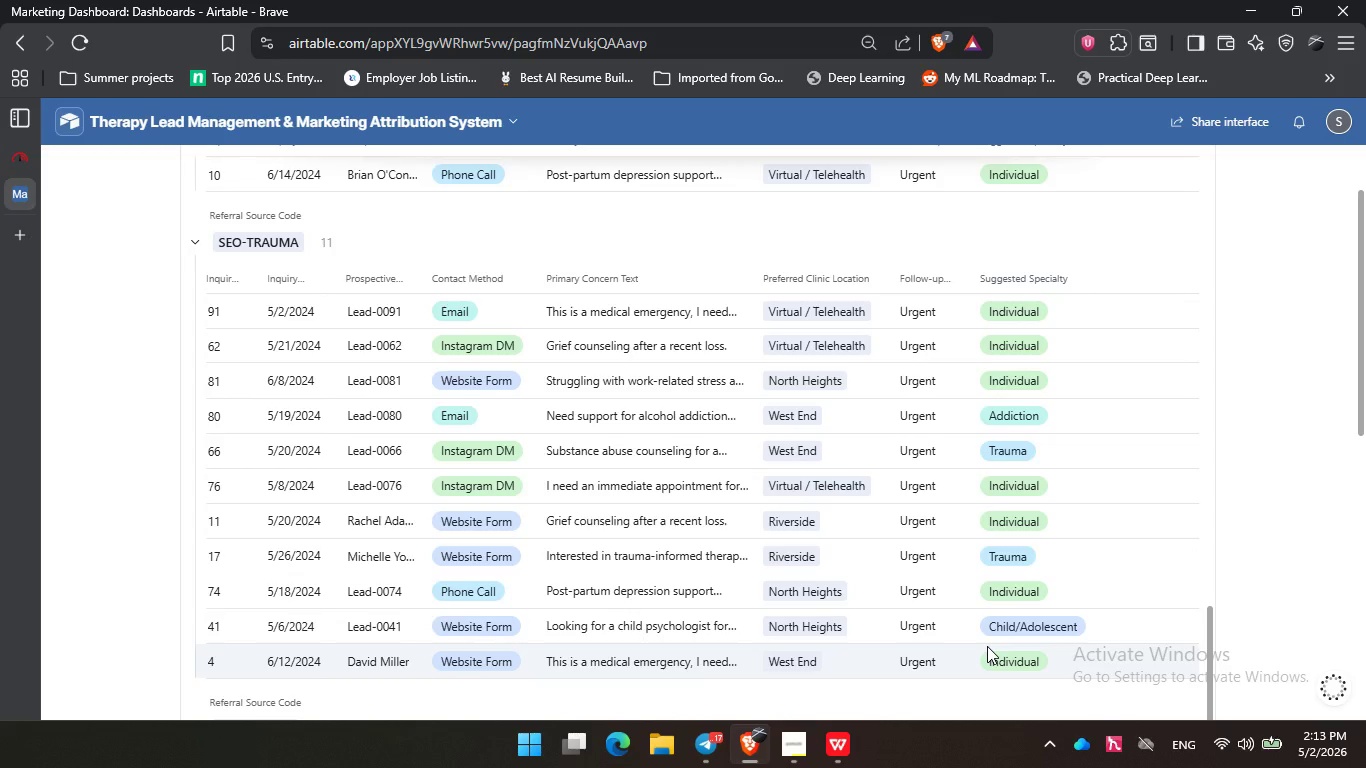 
left_click_drag(start_coordinate=[730, 396], to_coordinate=[721, 401])
 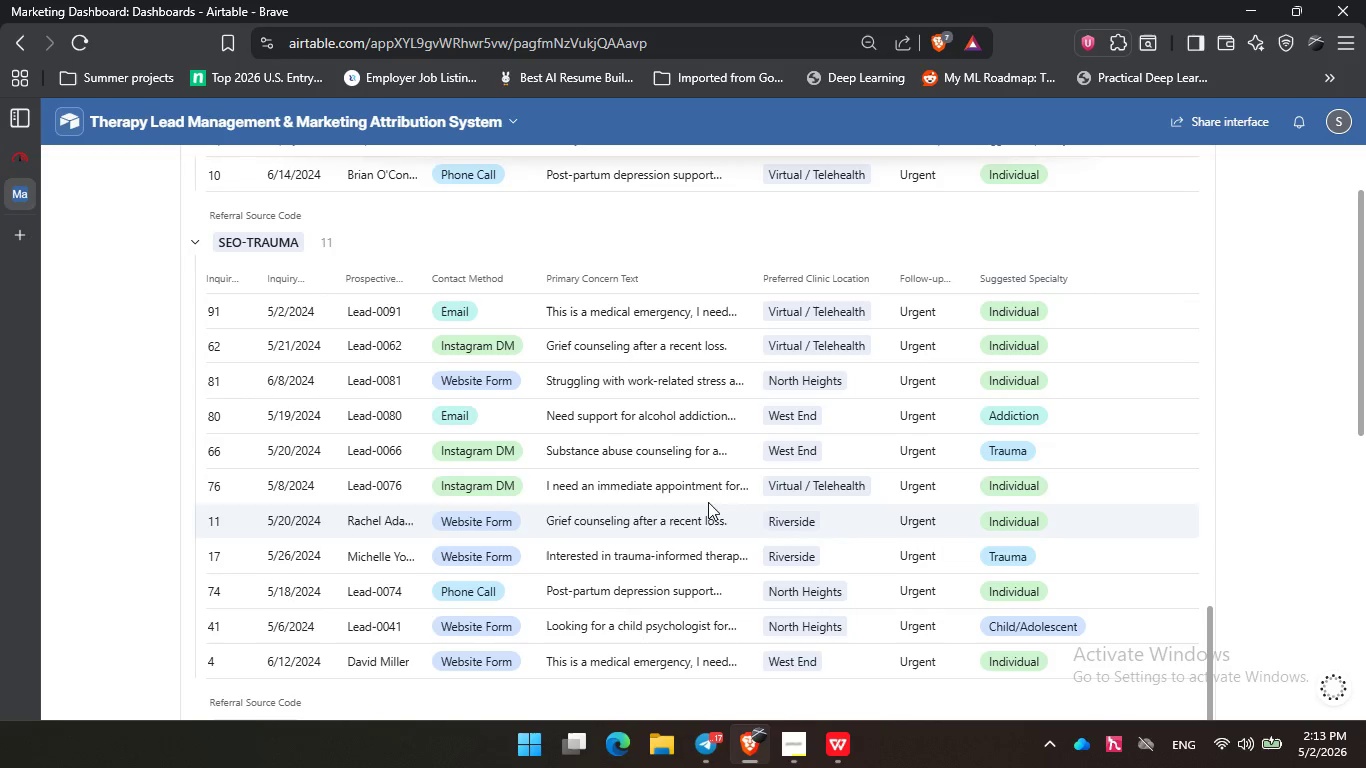 
double_click([661, 531])
 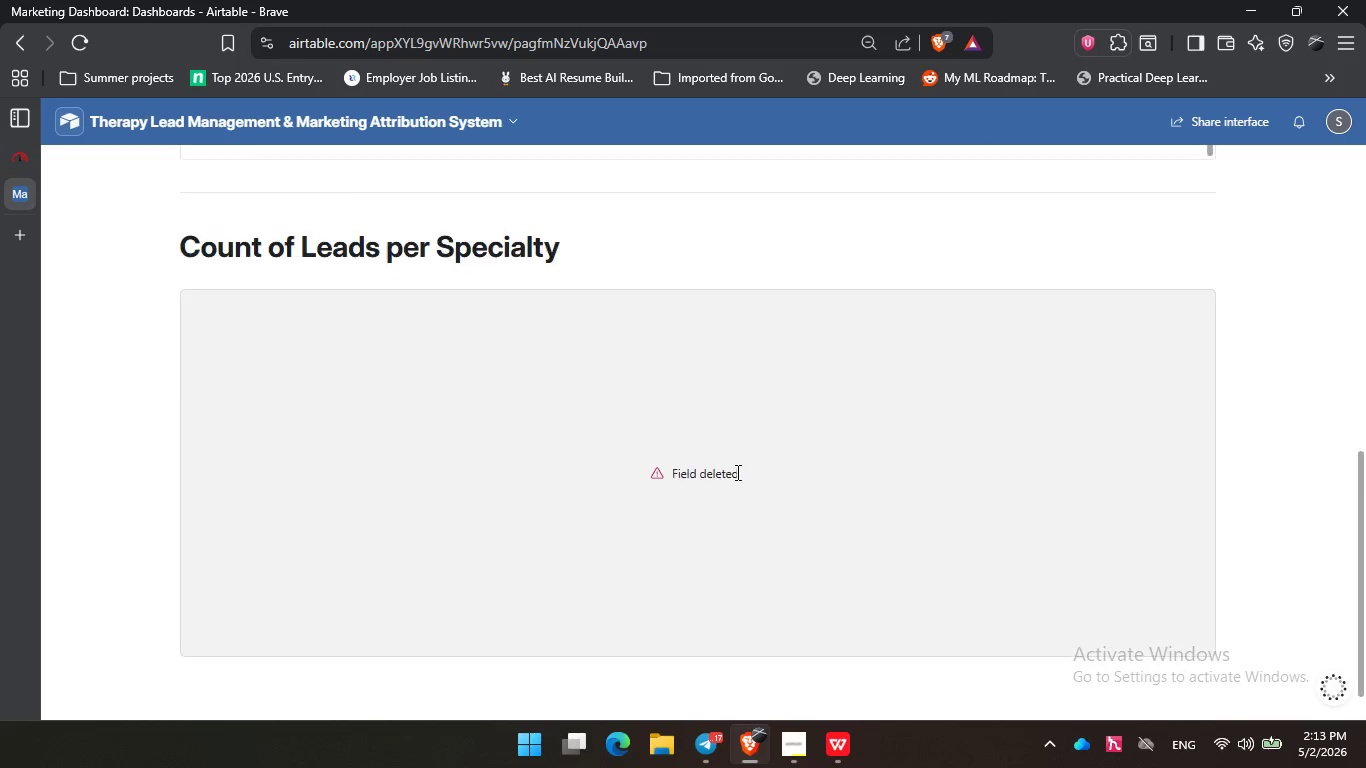 
scroll: coordinate [732, 478], scroll_direction: down, amount: 5.0
 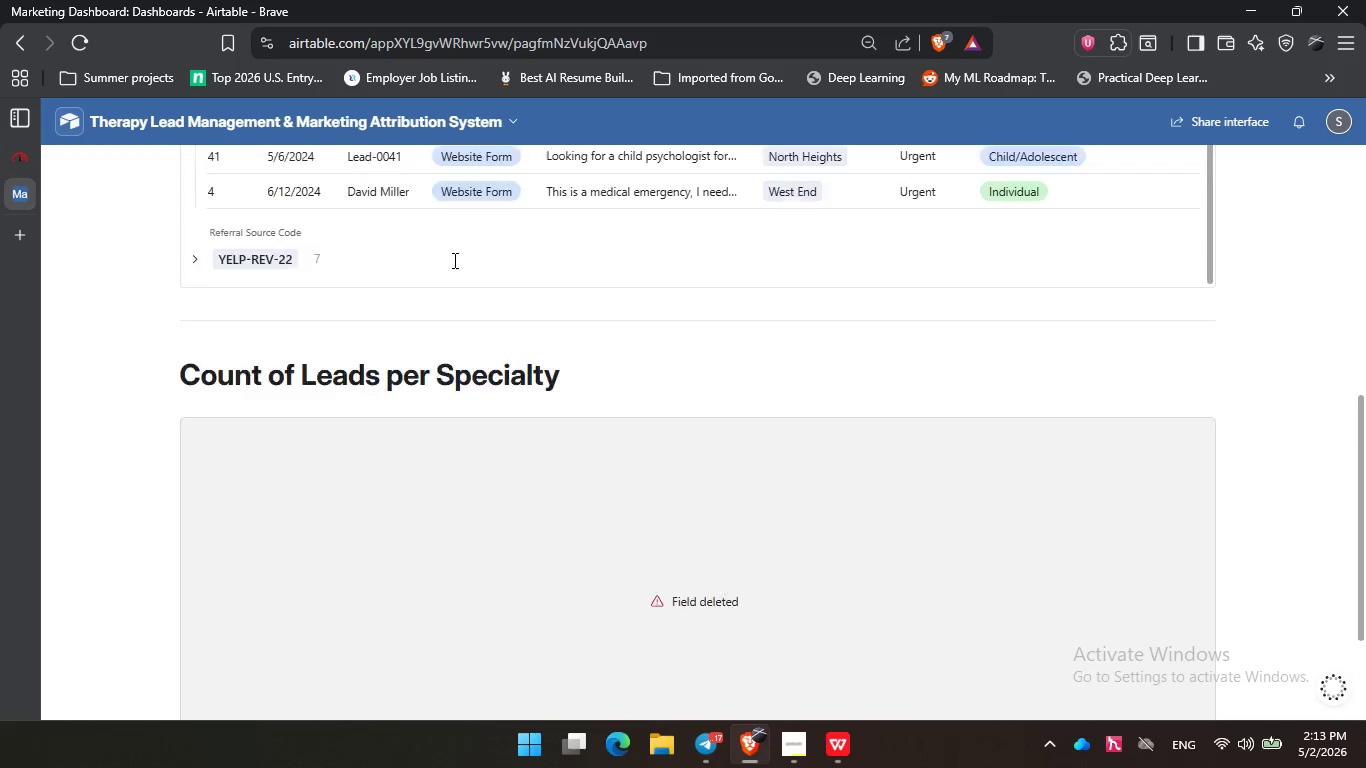 
scroll: coordinate [453, 260], scroll_direction: up, amount: 1.0
 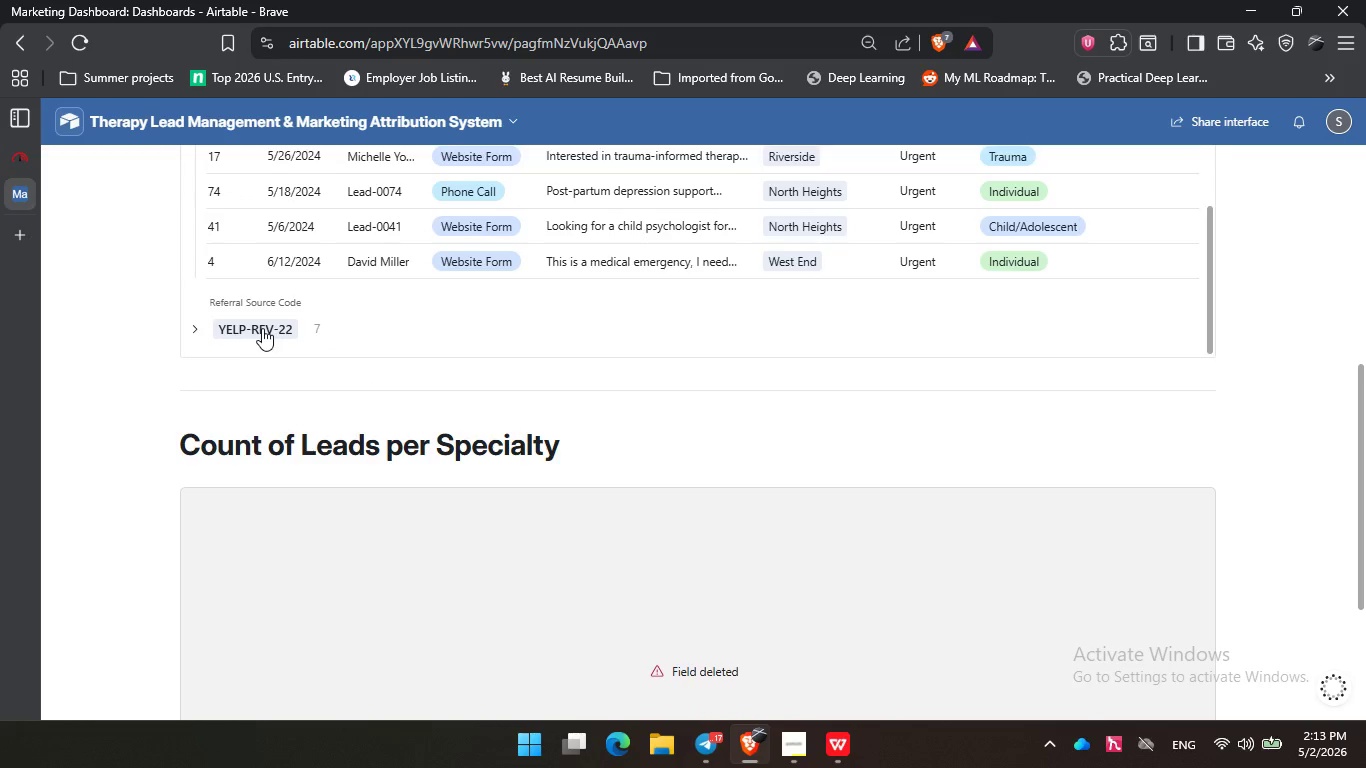 
left_click([262, 328])
 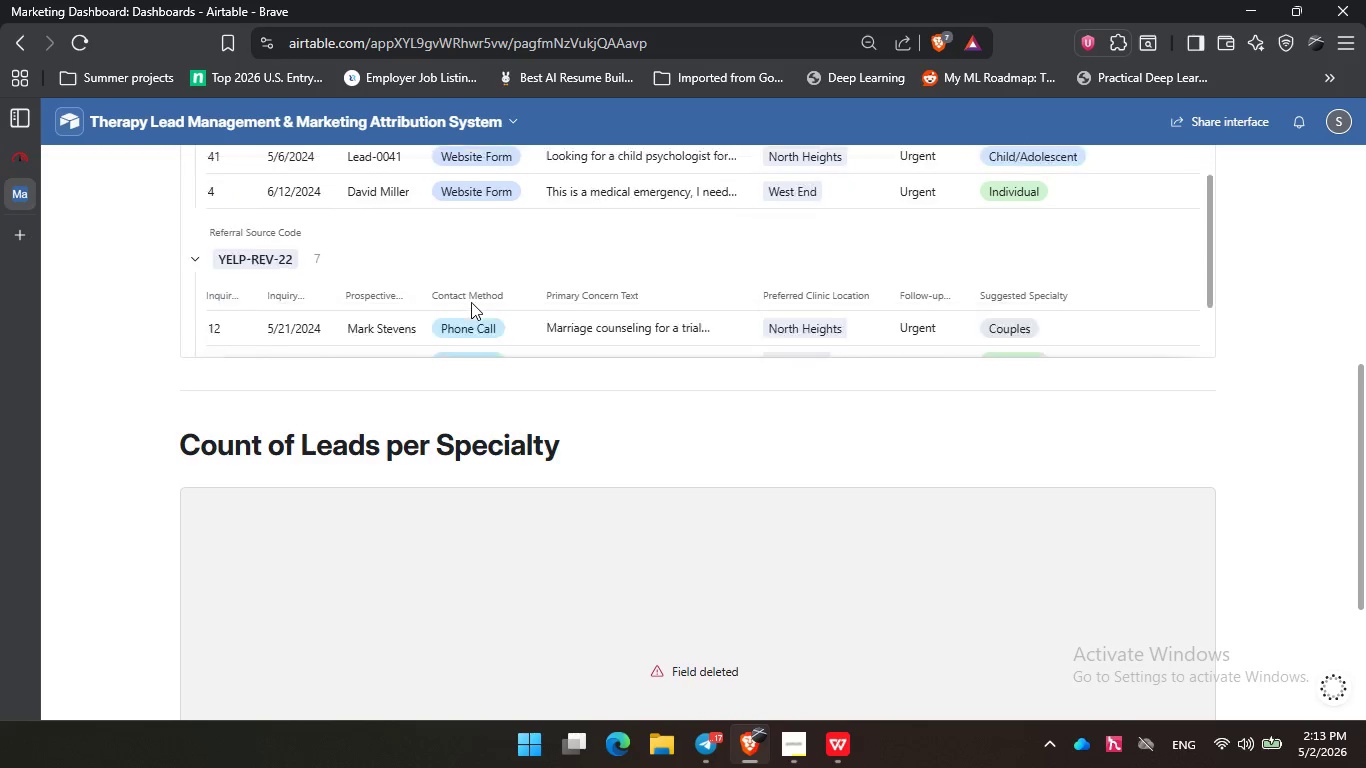 
scroll: coordinate [1281, 296], scroll_direction: down, amount: 2.0
 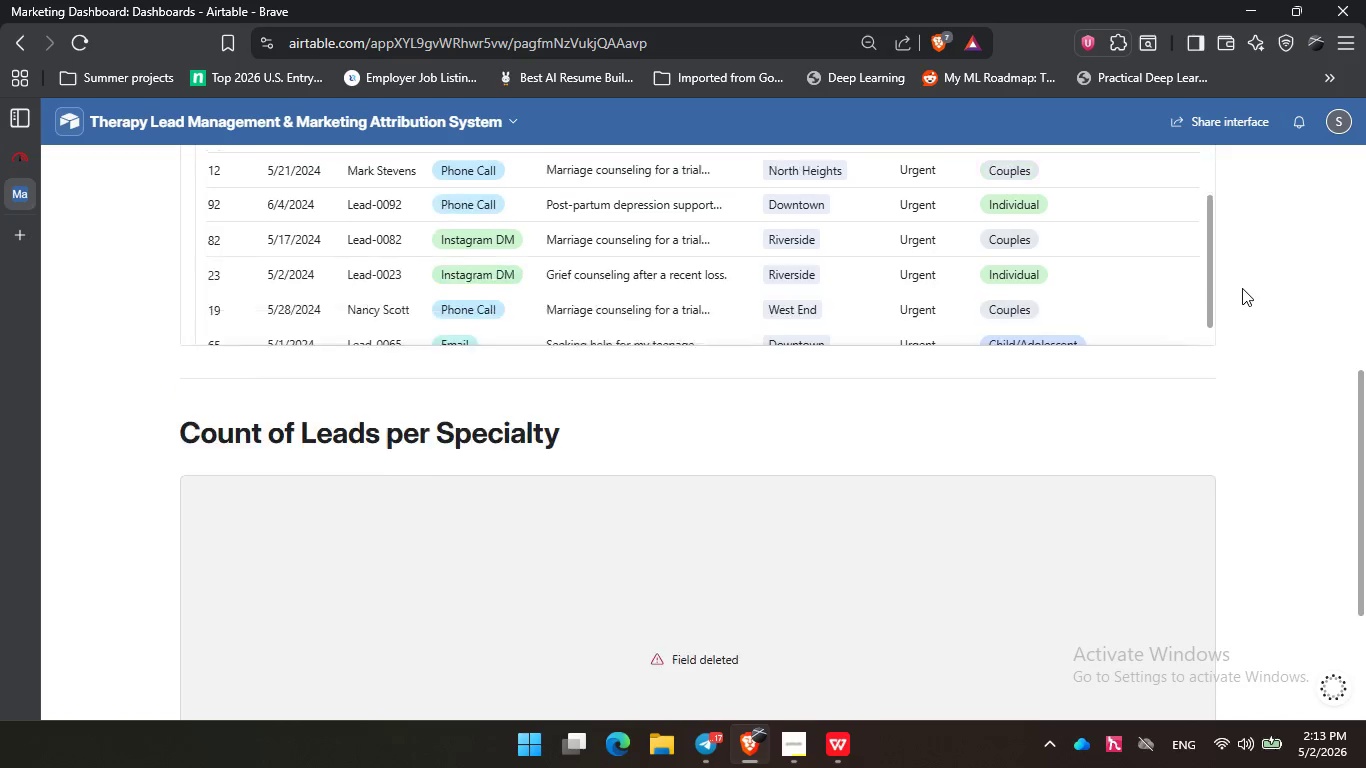 
scroll: coordinate [1242, 288], scroll_direction: up, amount: 2.0
 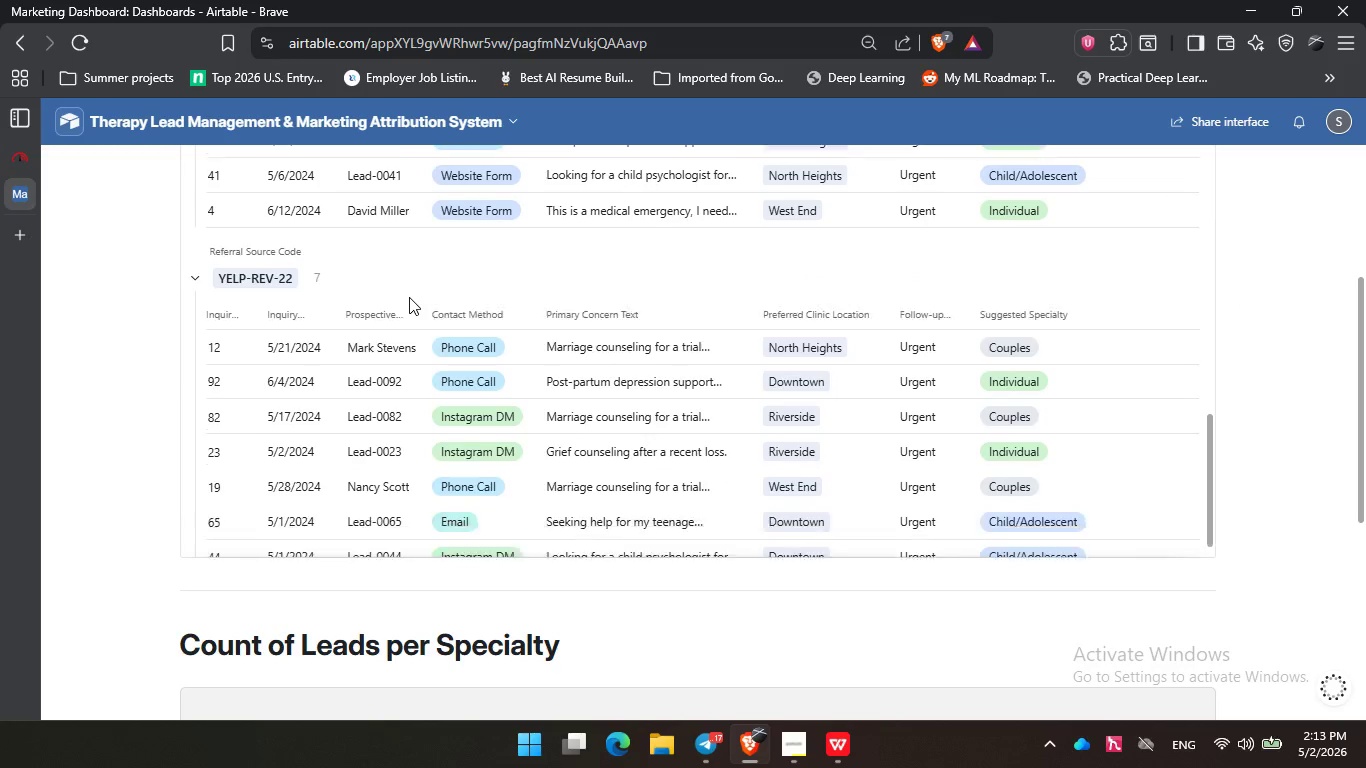 
scroll: coordinate [409, 297], scroll_direction: none, amount: 0.0
 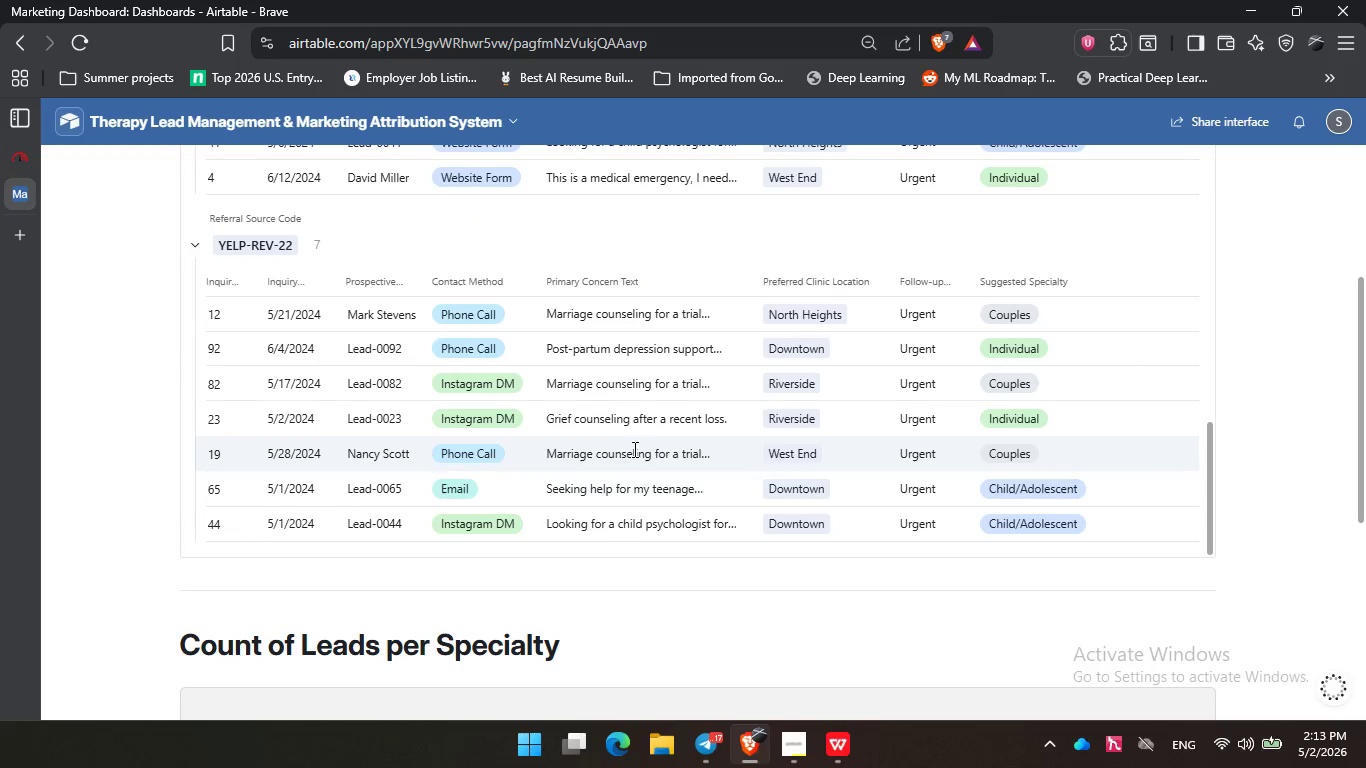 
double_click([633, 449])
 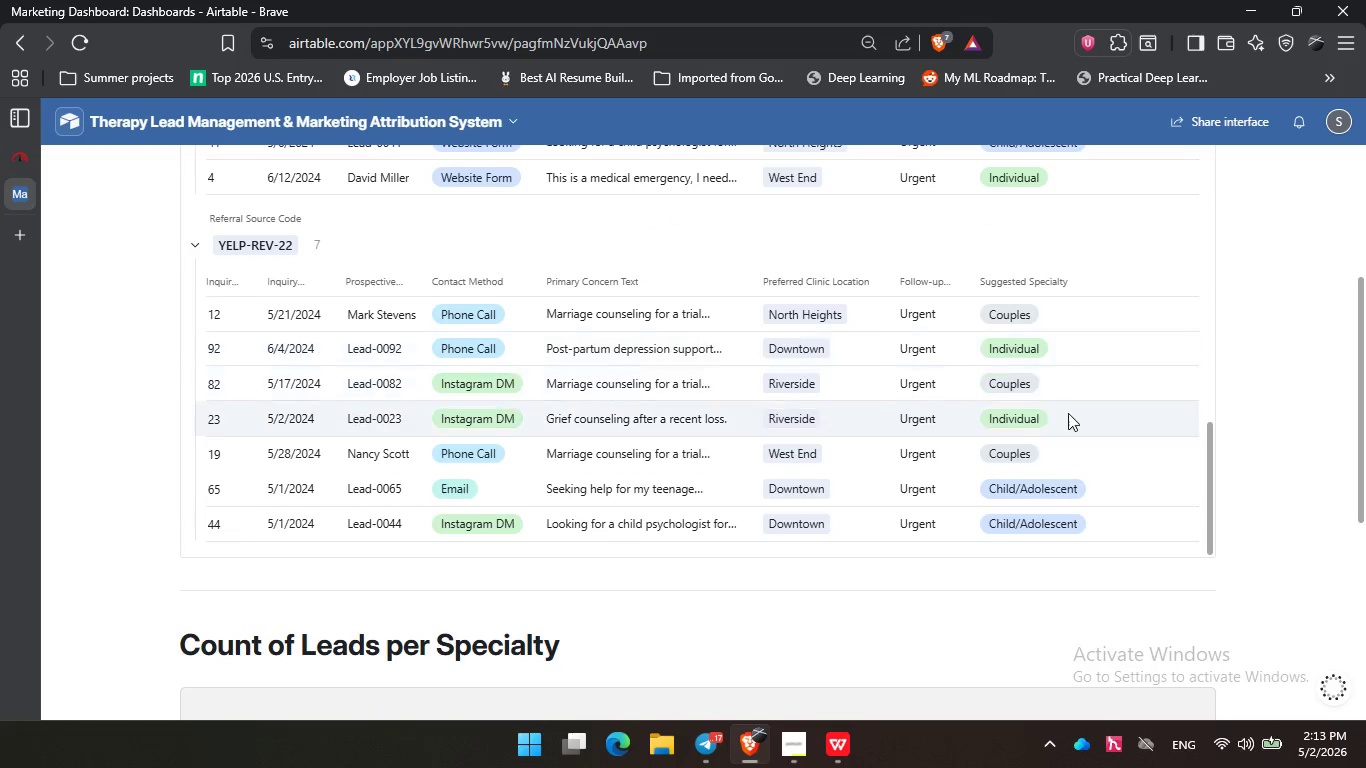 
left_click([1068, 413])
 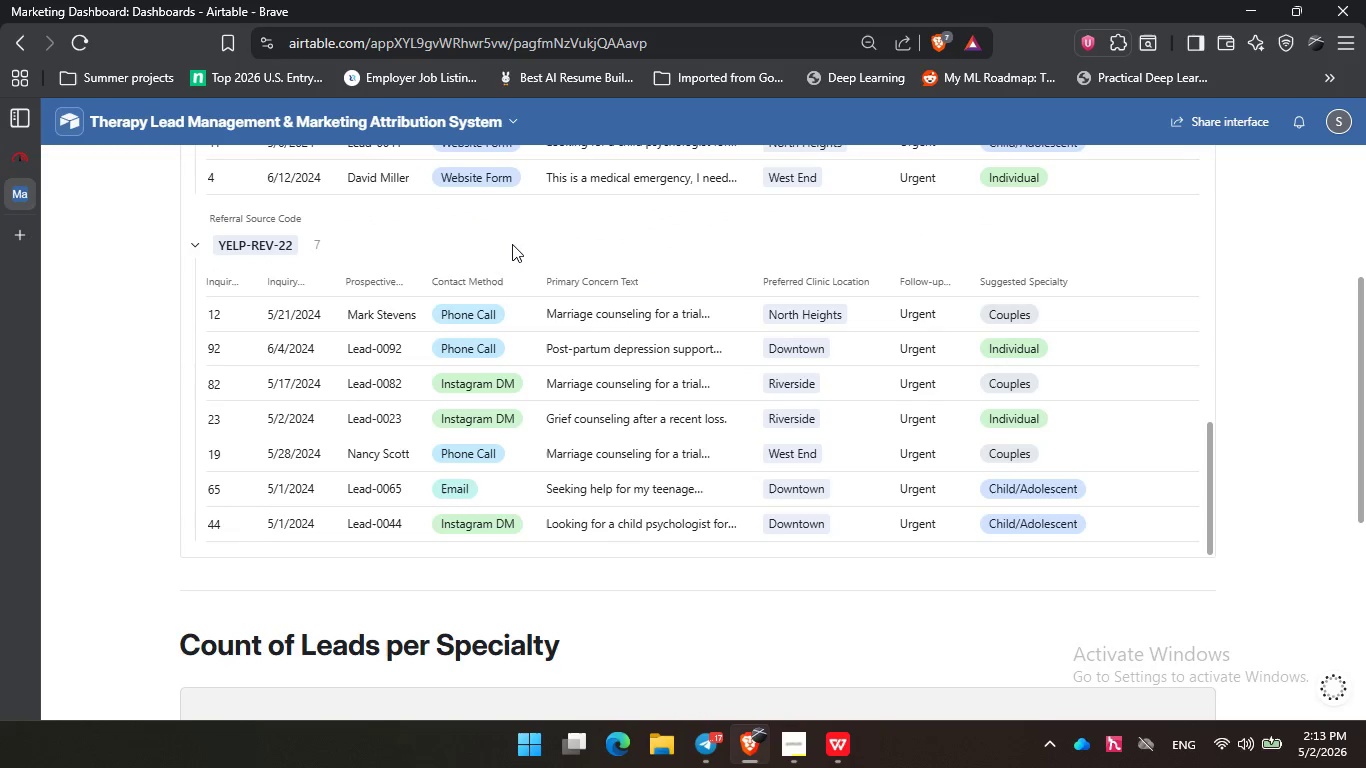 
left_click([512, 244])
 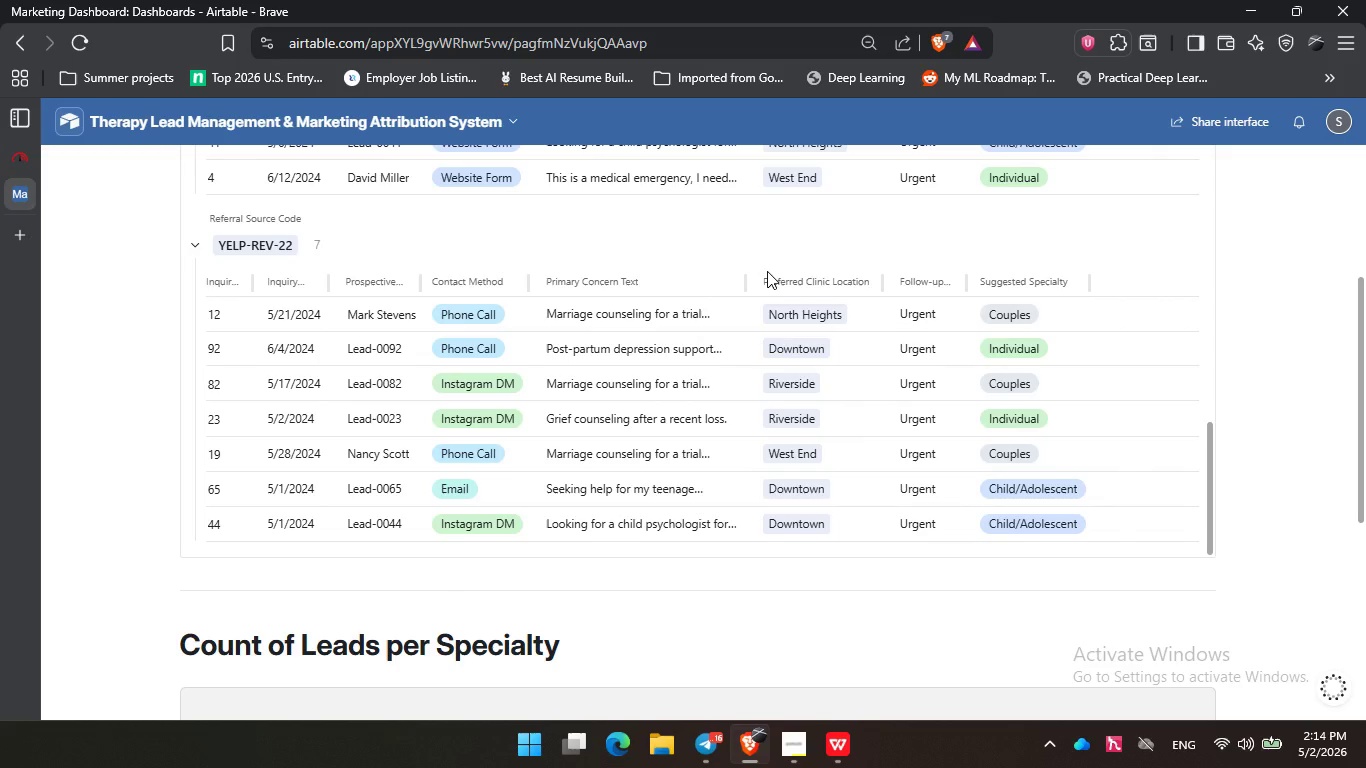 
wait(69.25)
 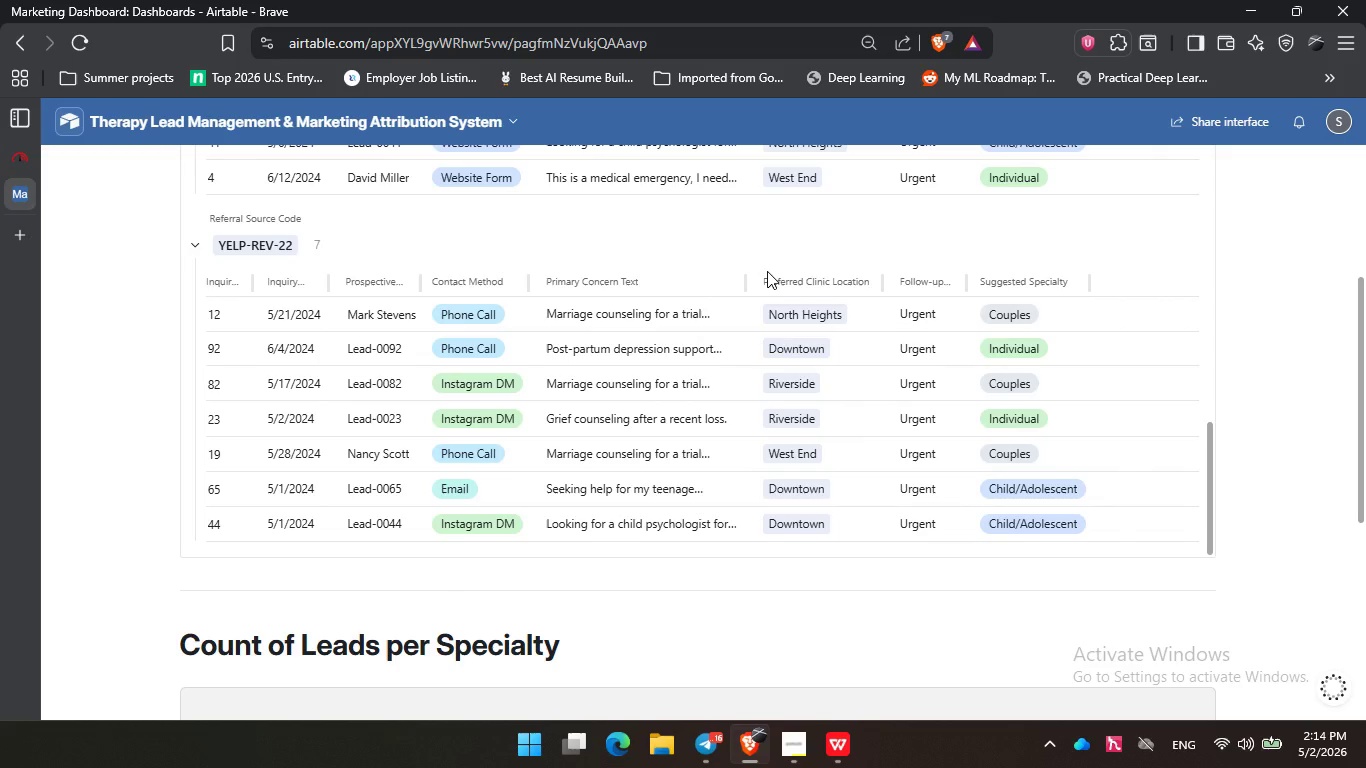 
double_click([643, 436])
 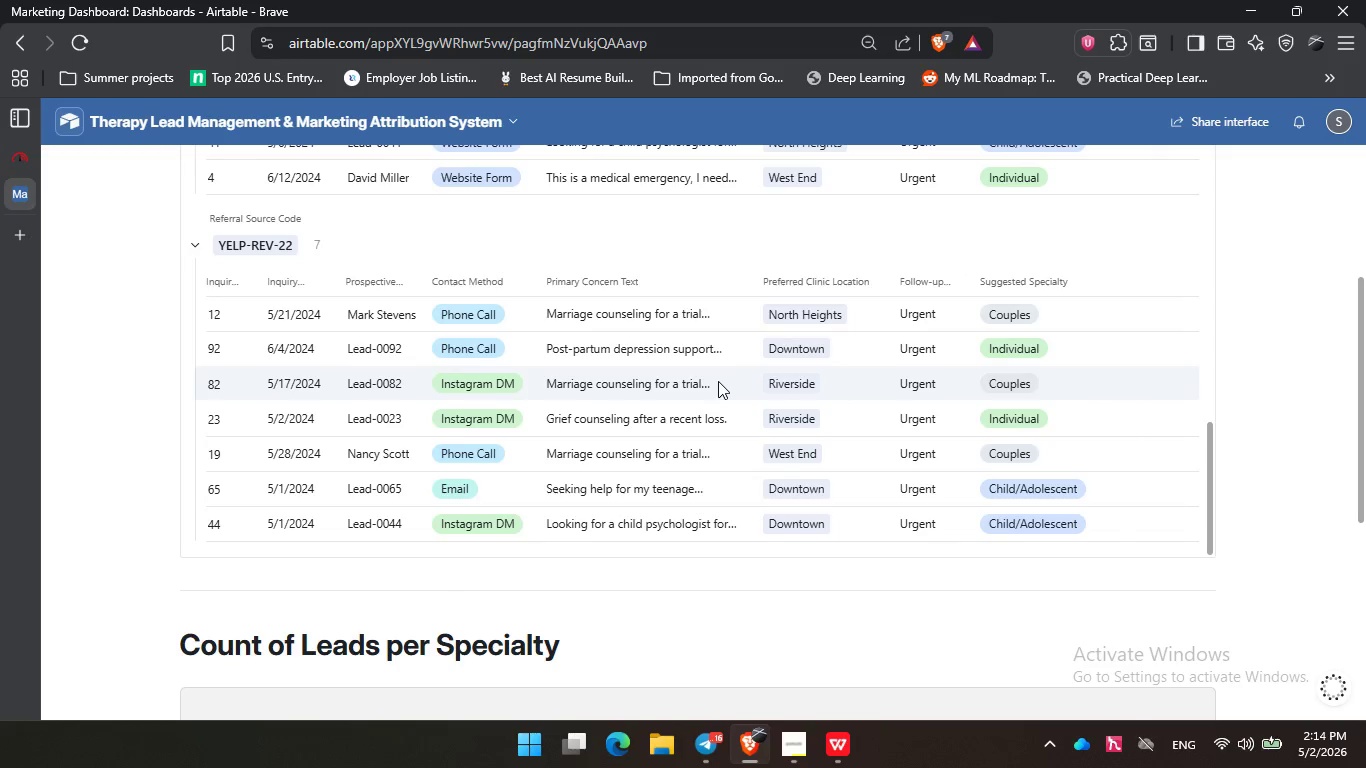 
left_click([718, 381])
 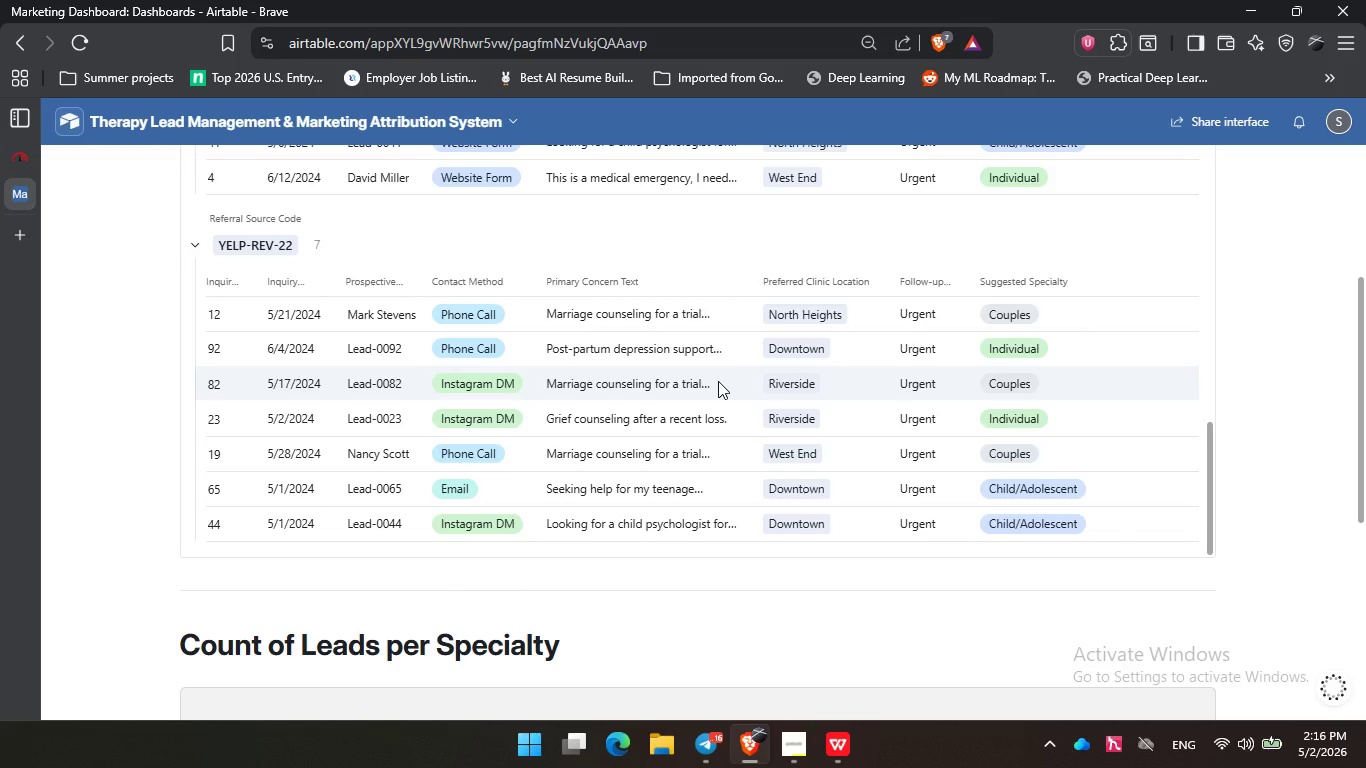 
wait(79.64)
 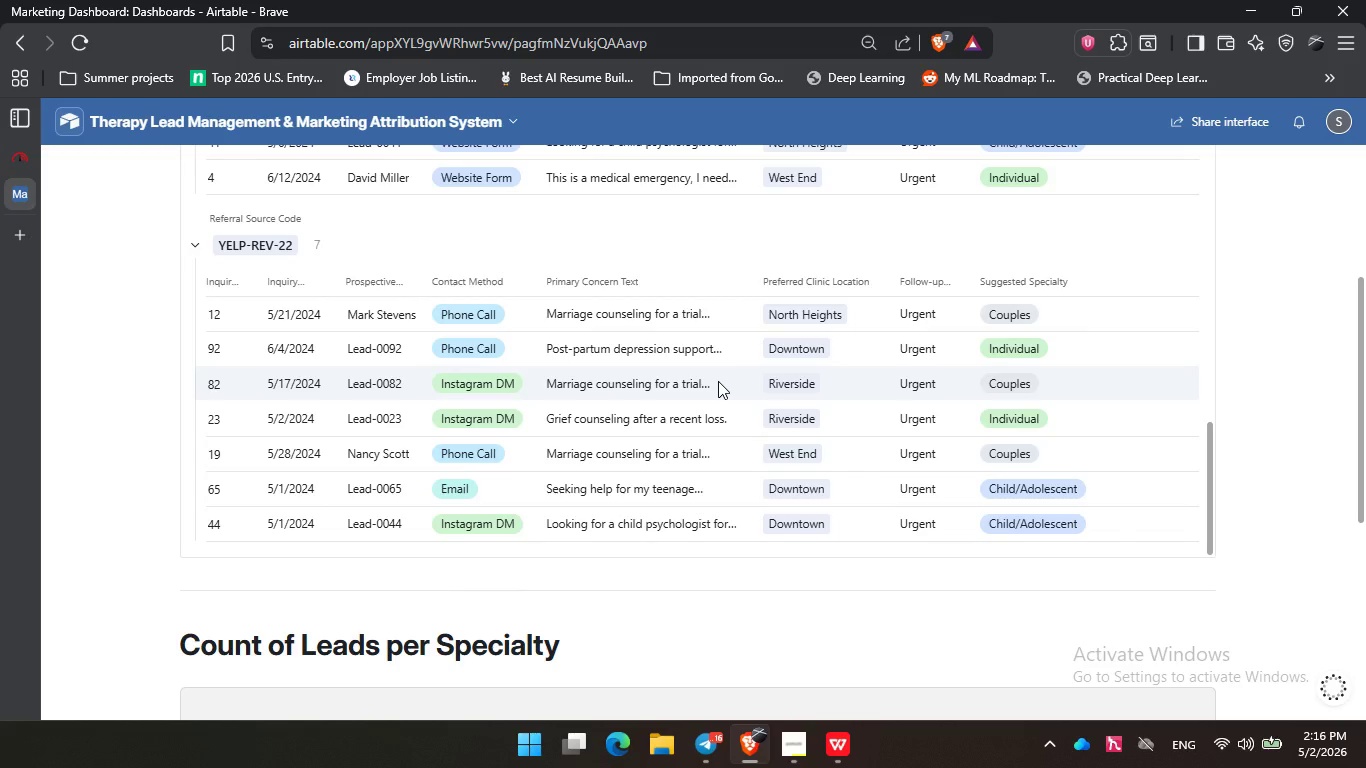 
left_click([718, 381])
 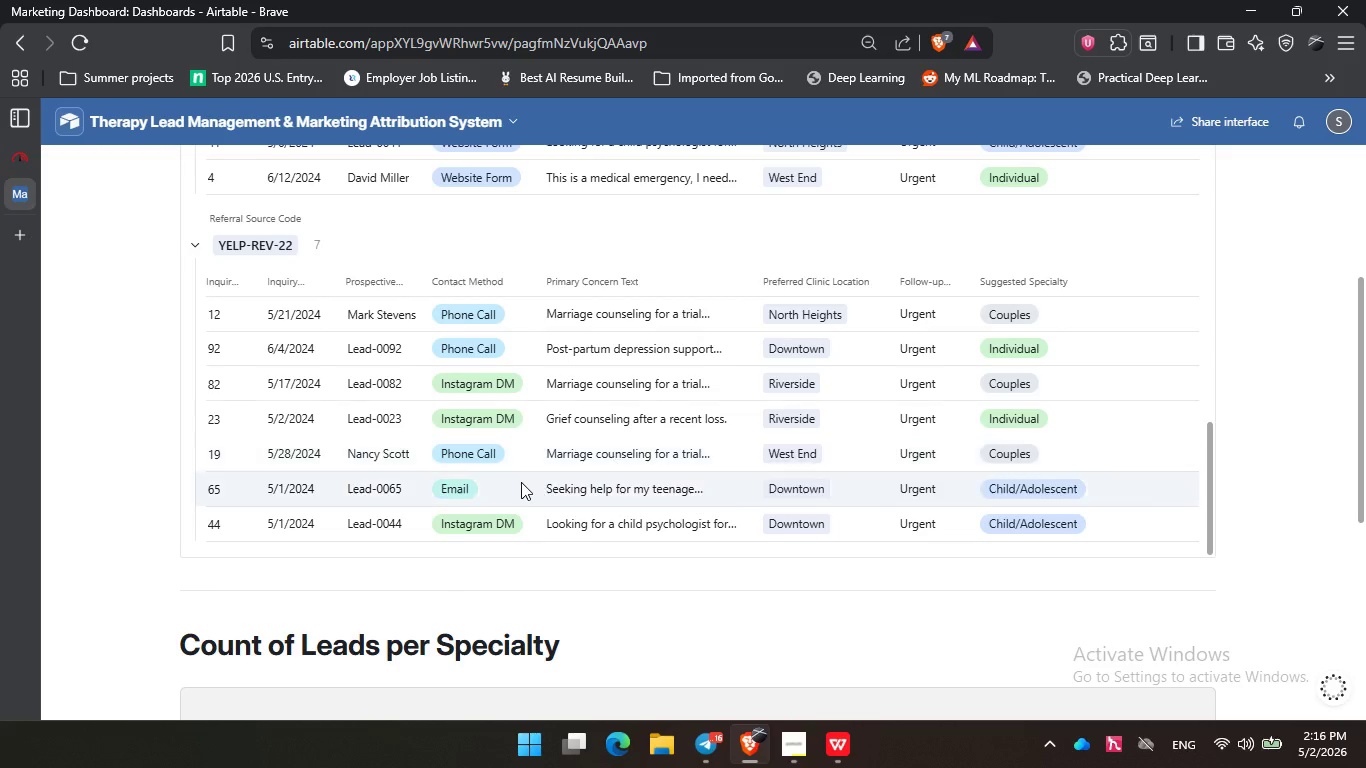 
double_click([650, 426])
 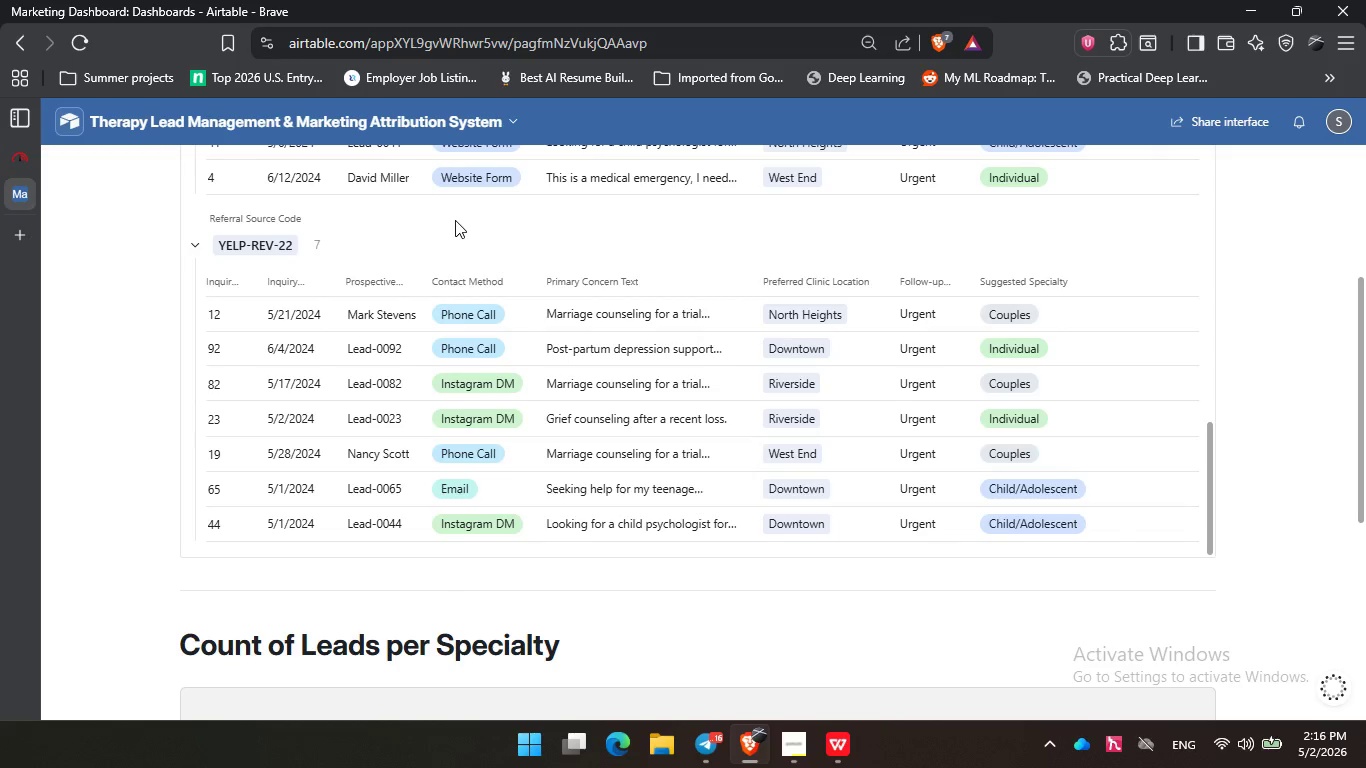 
left_click([455, 220])
 